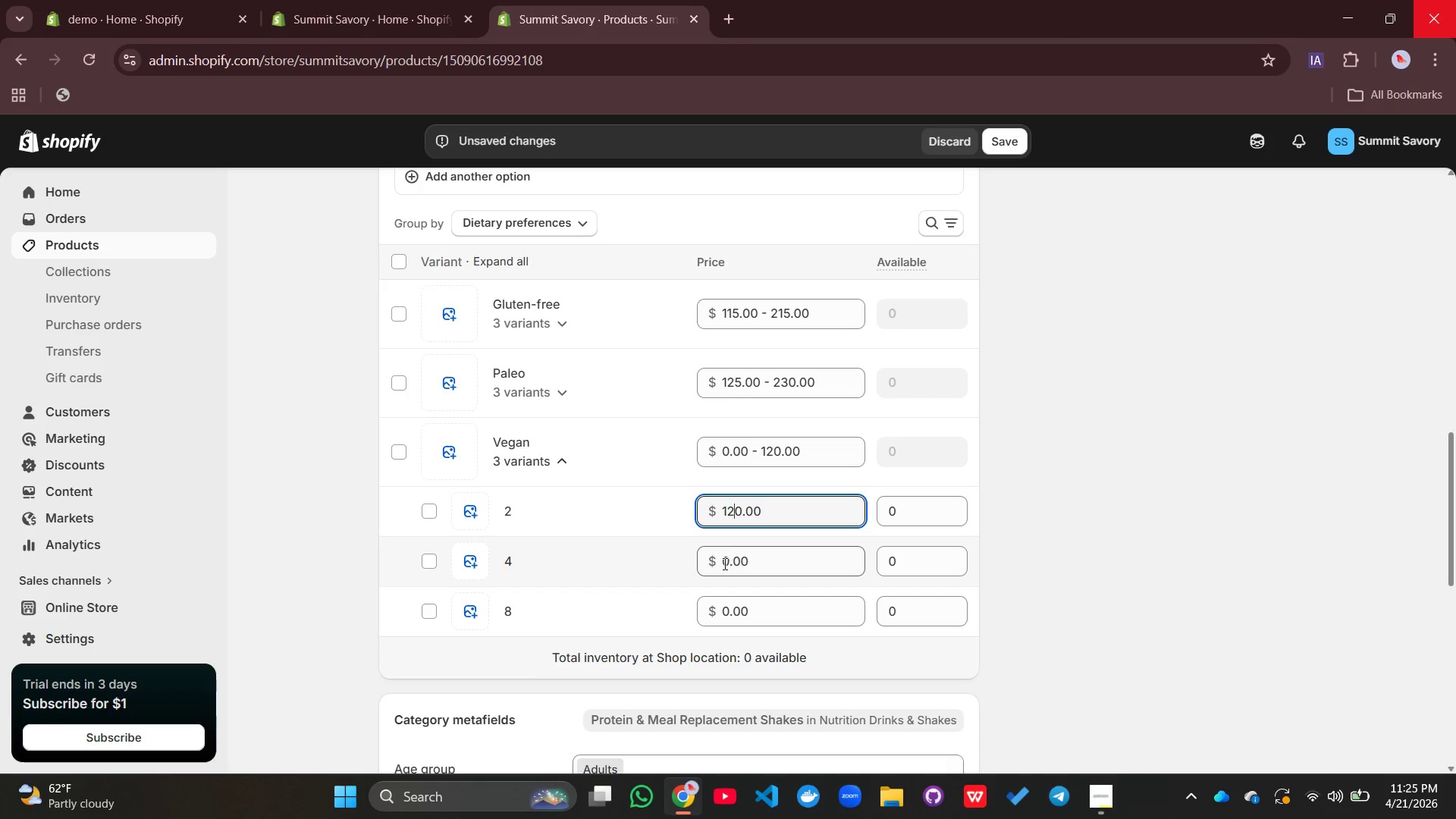 
left_click([723, 563])
 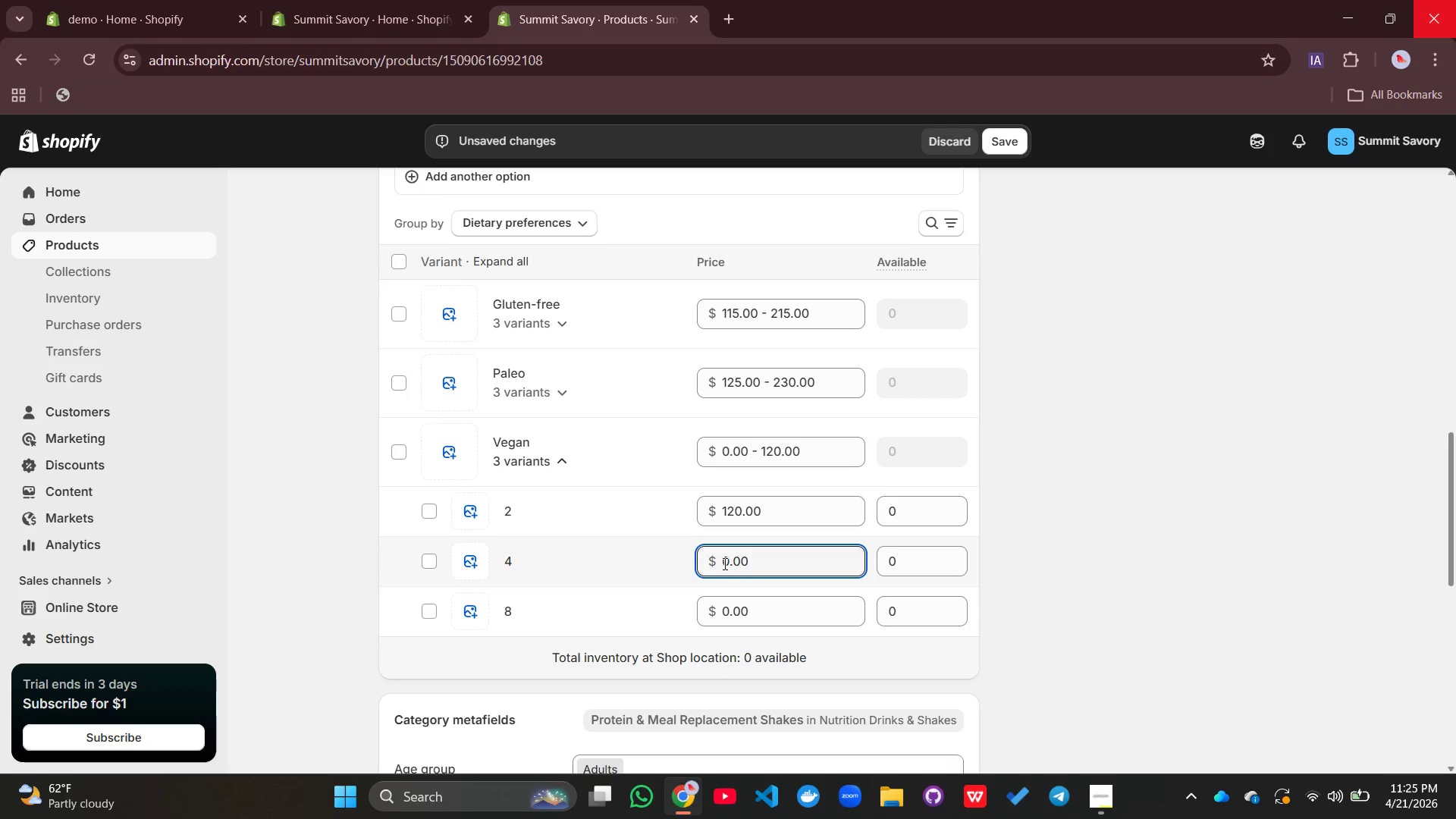 
wait(15.45)
 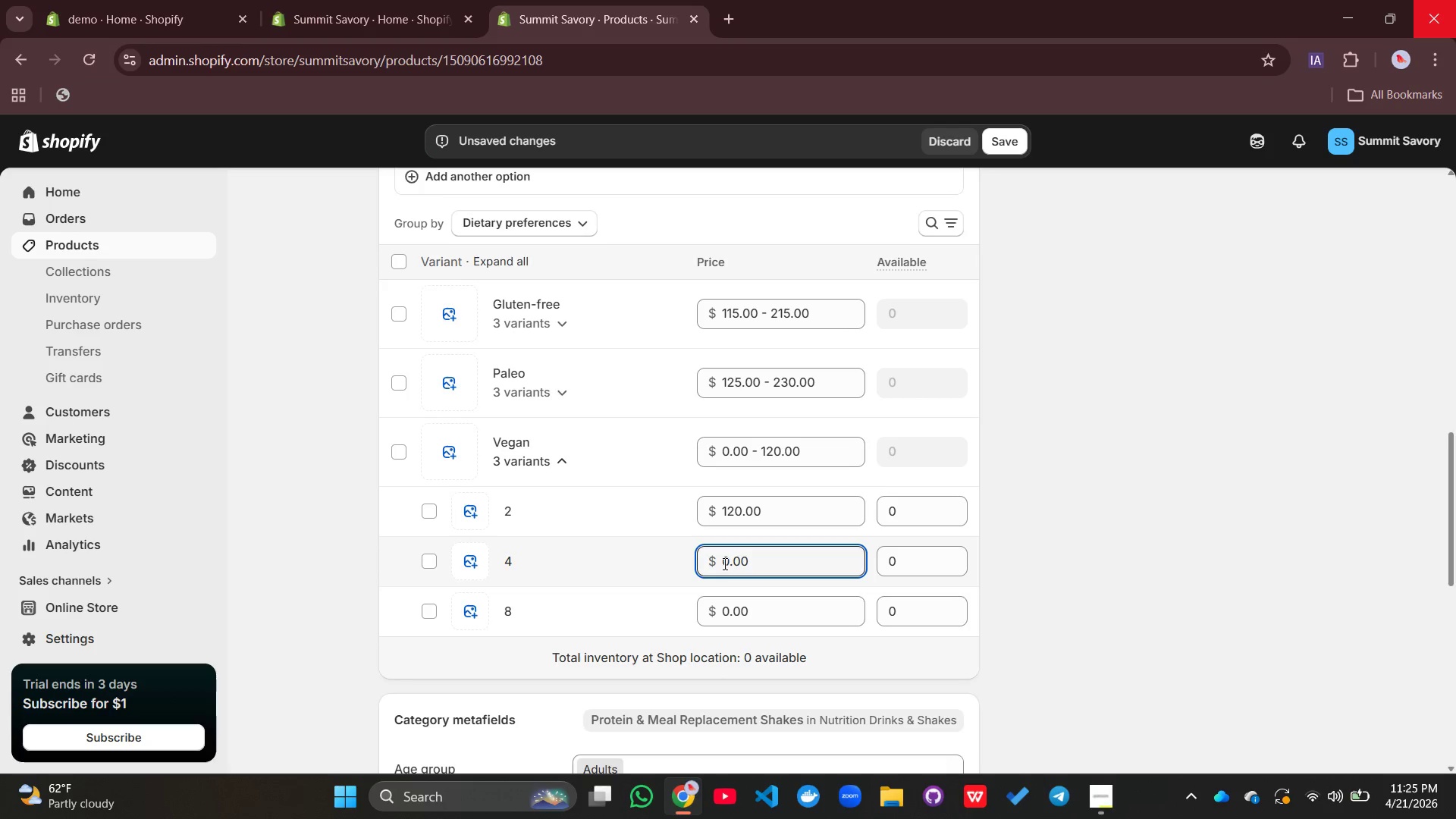 
type(165)
 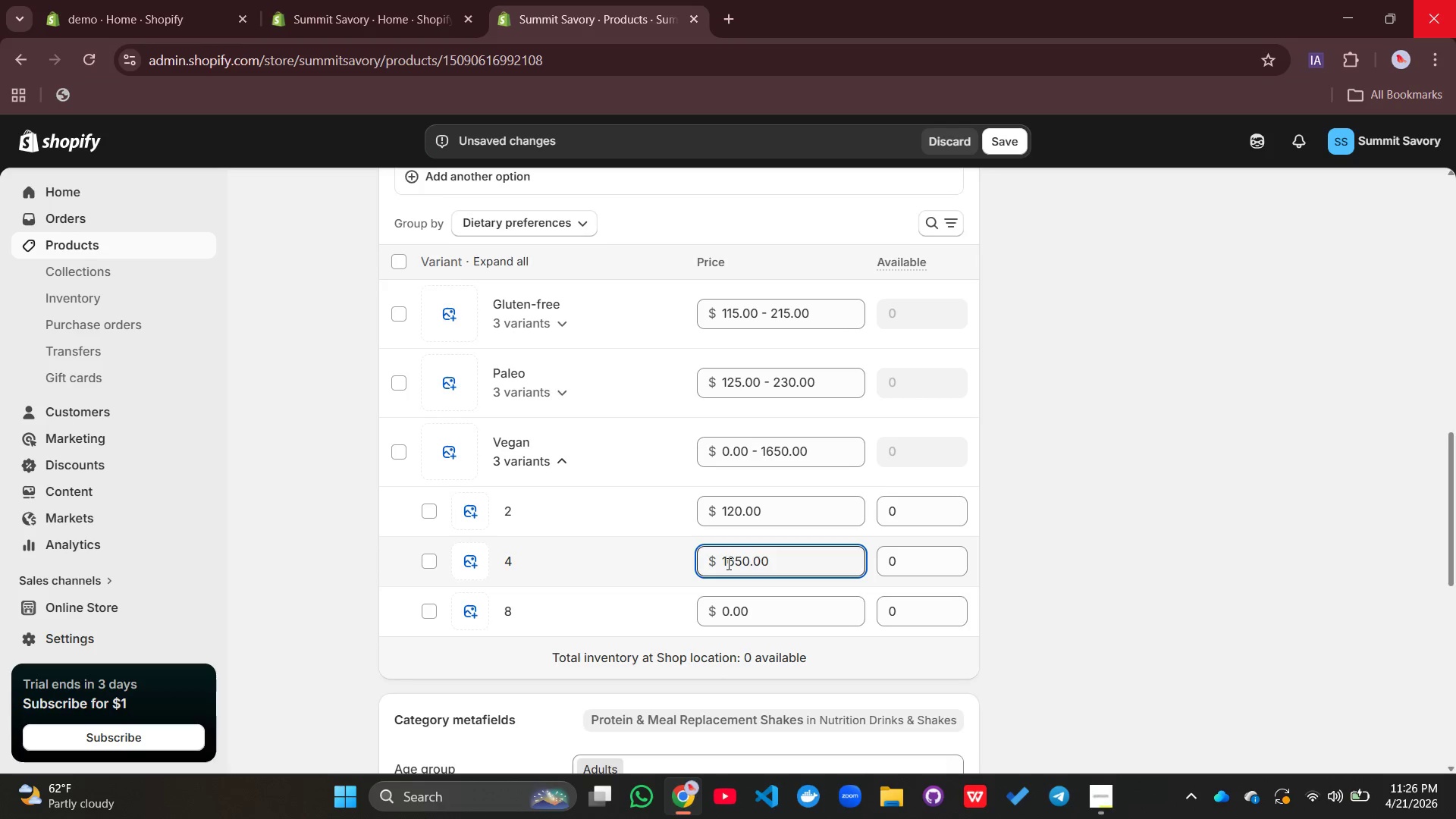 
left_click([727, 563])
 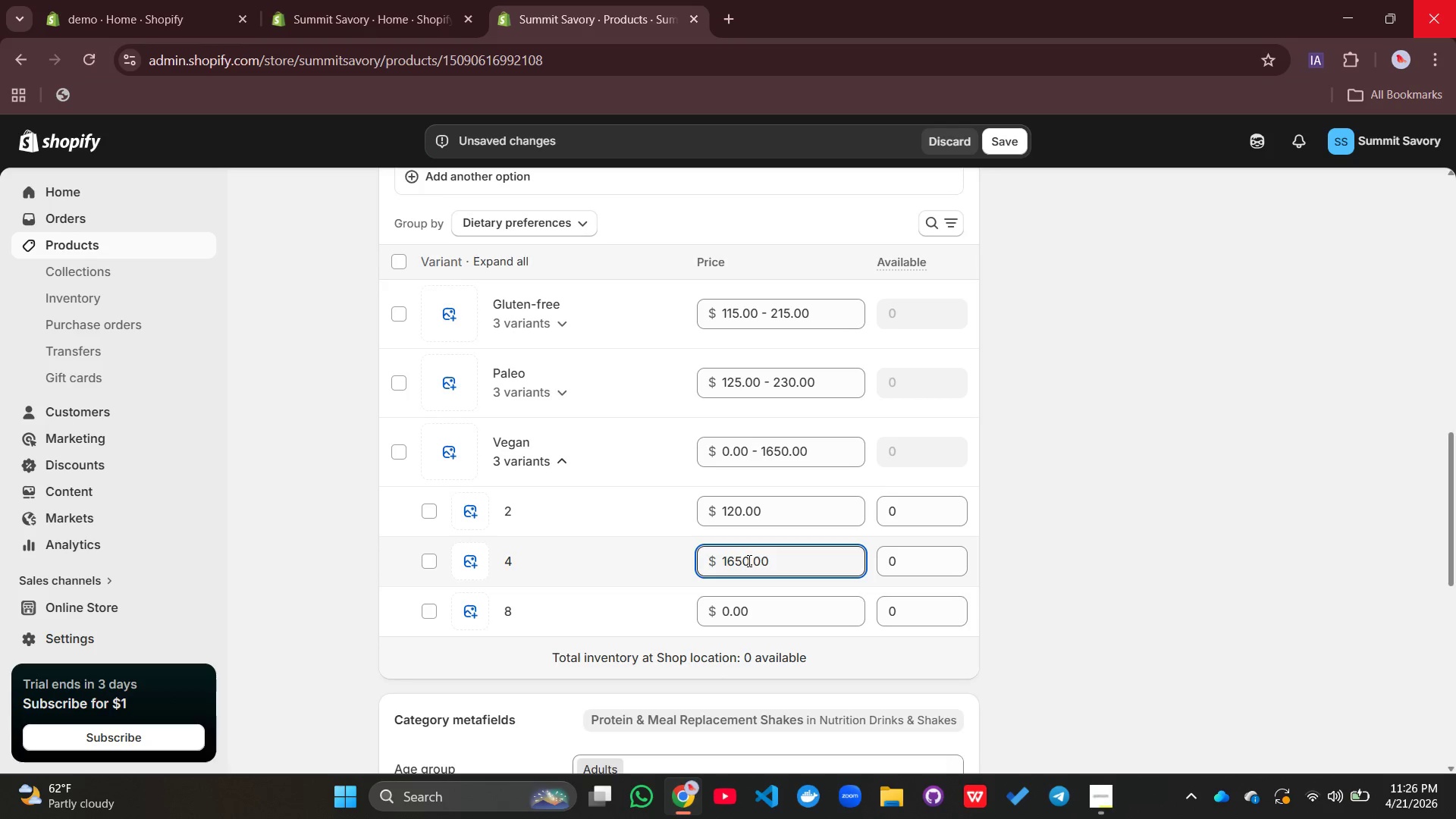 
left_click([748, 560])
 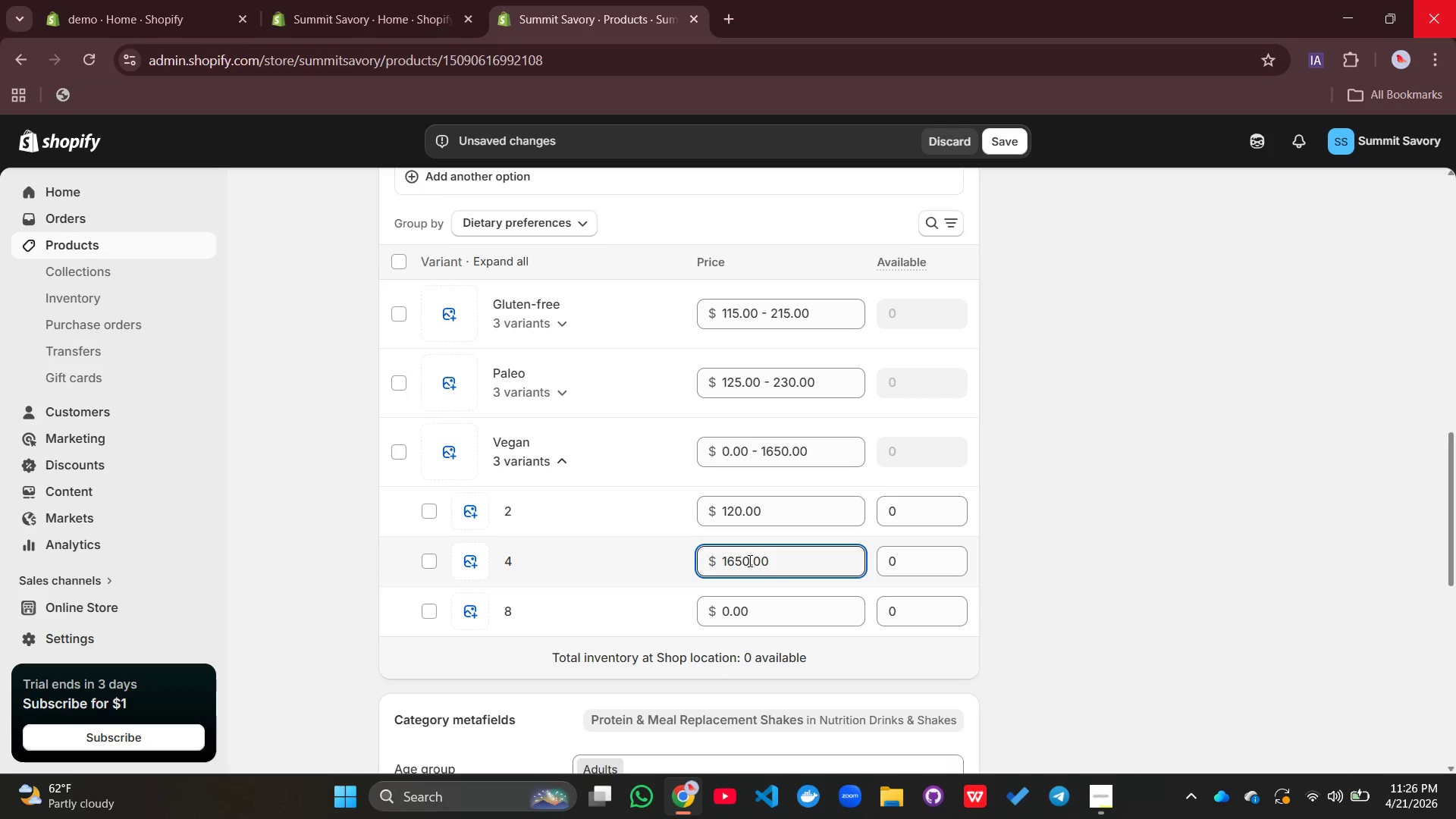 
key(Backspace)
 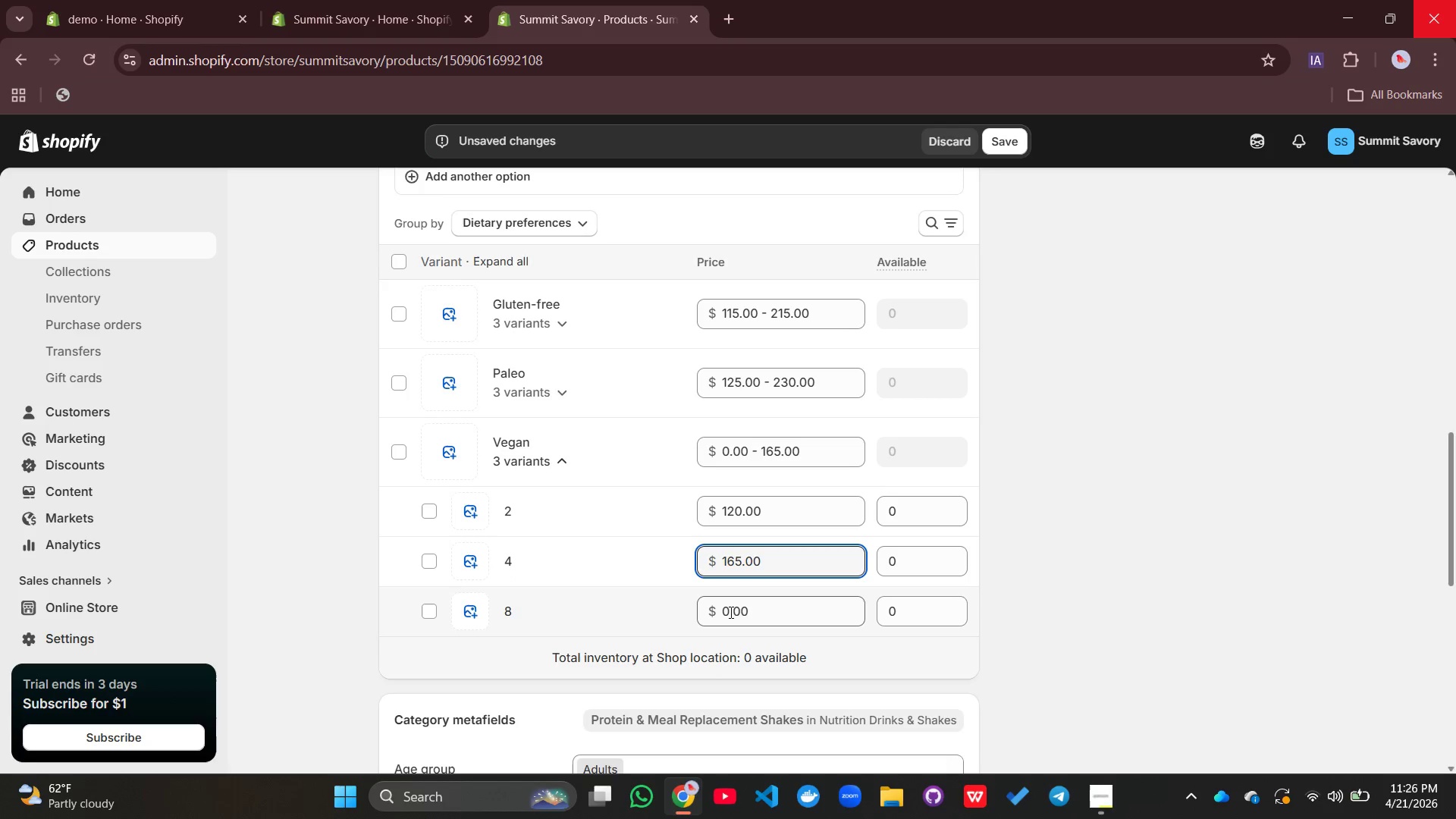 
left_click([730, 612])
 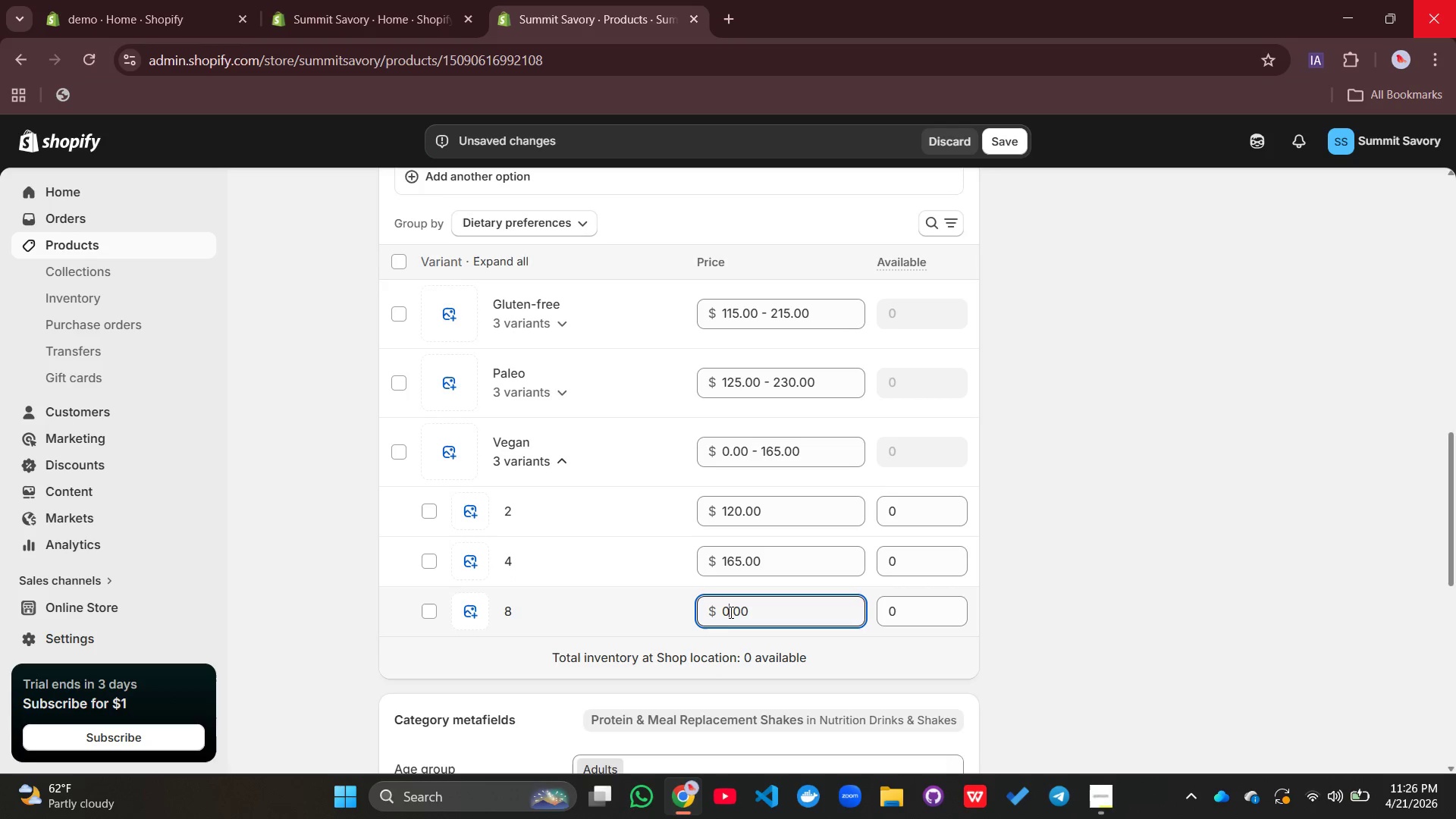 
key(Backspace)
 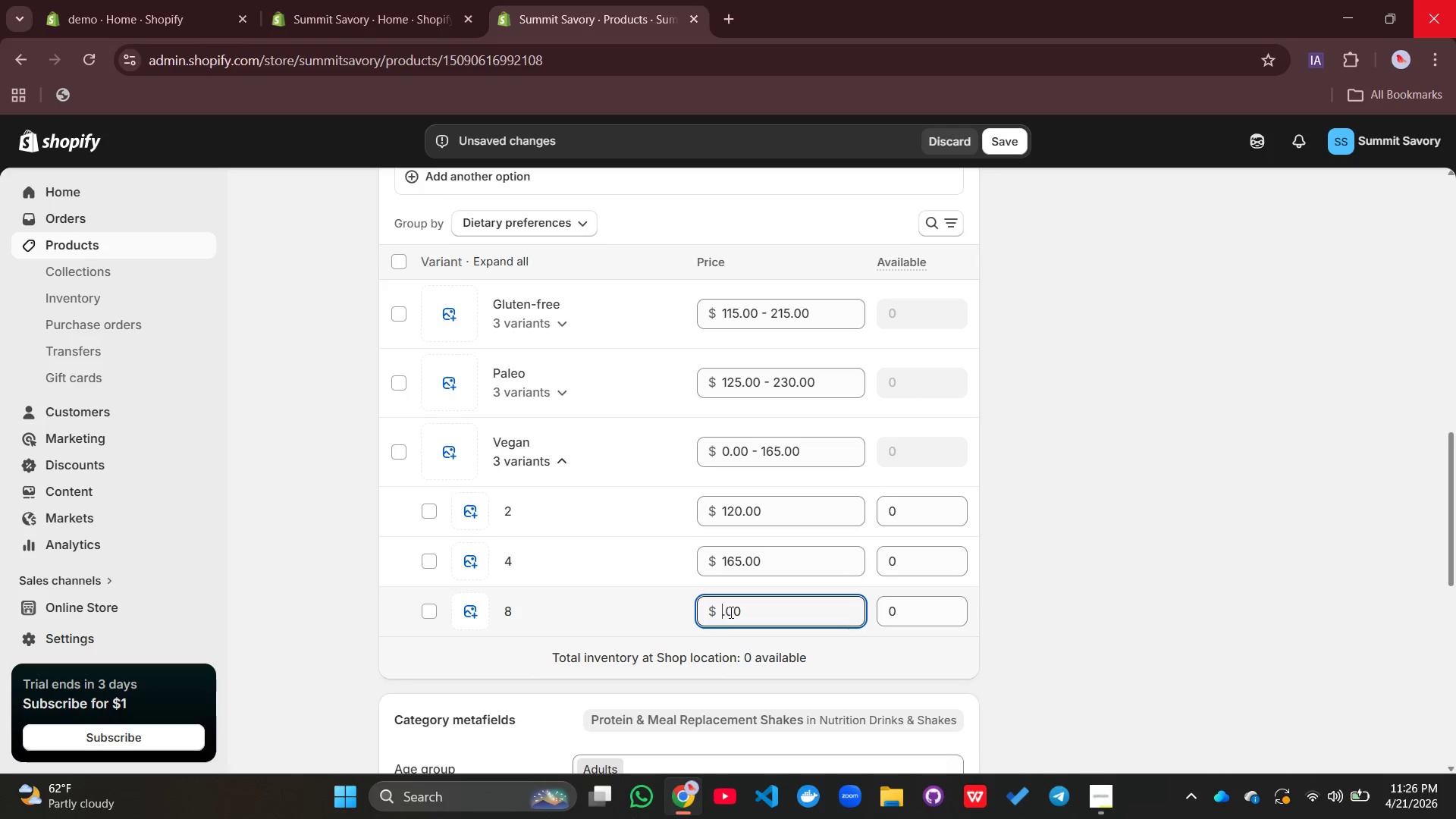 
type(225)
 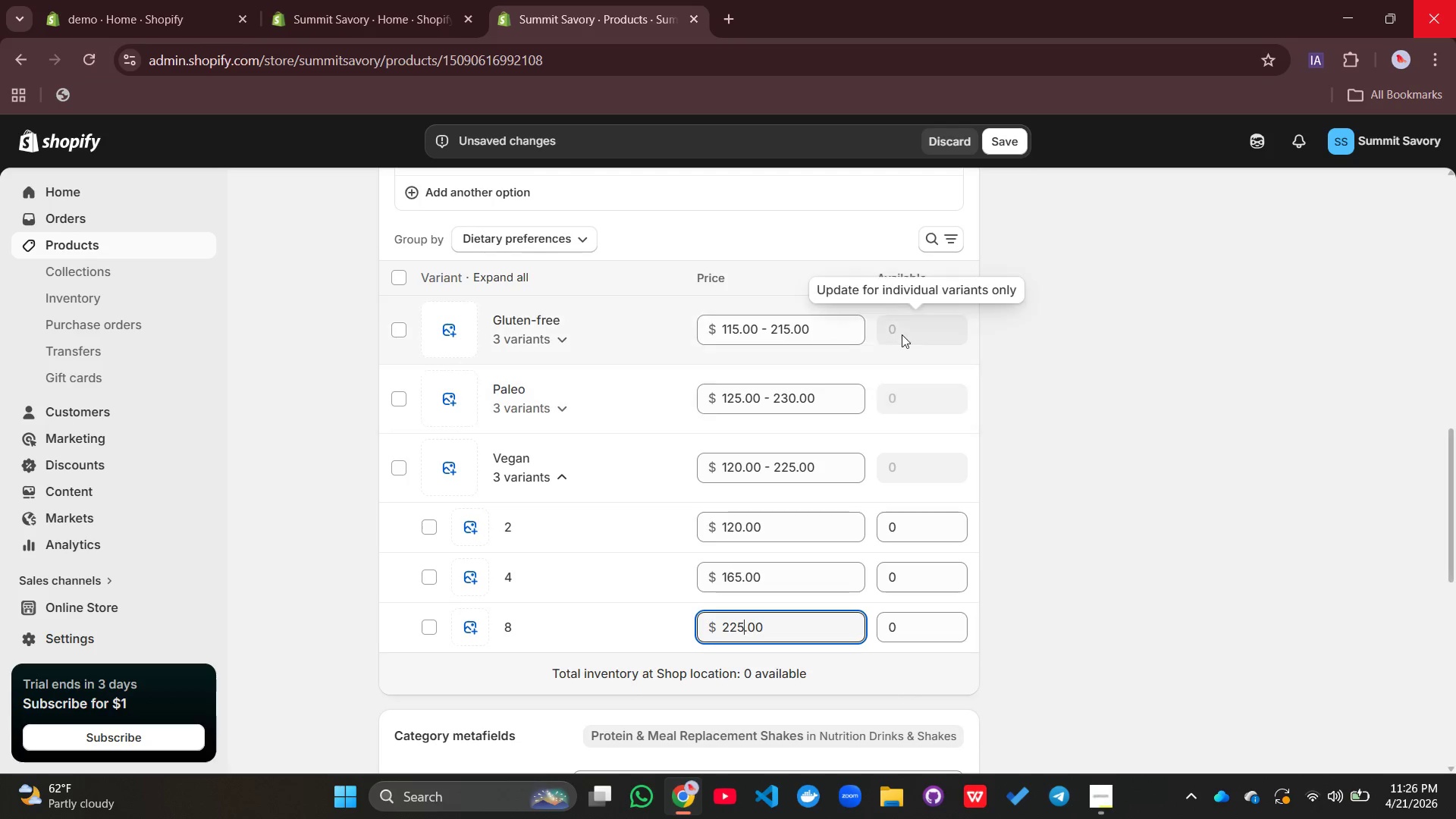 
left_click([570, 337])
 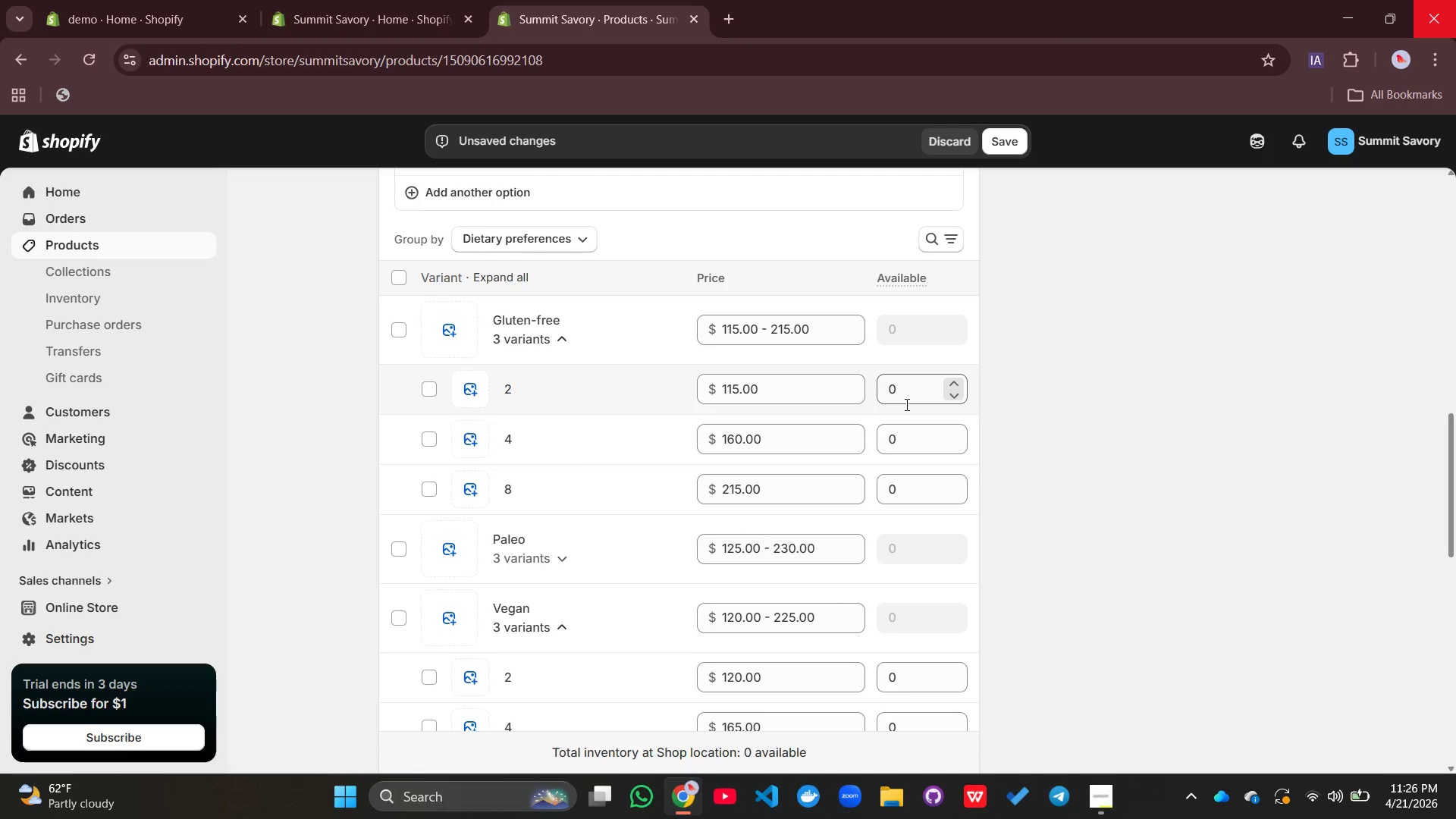 
left_click([905, 404])
 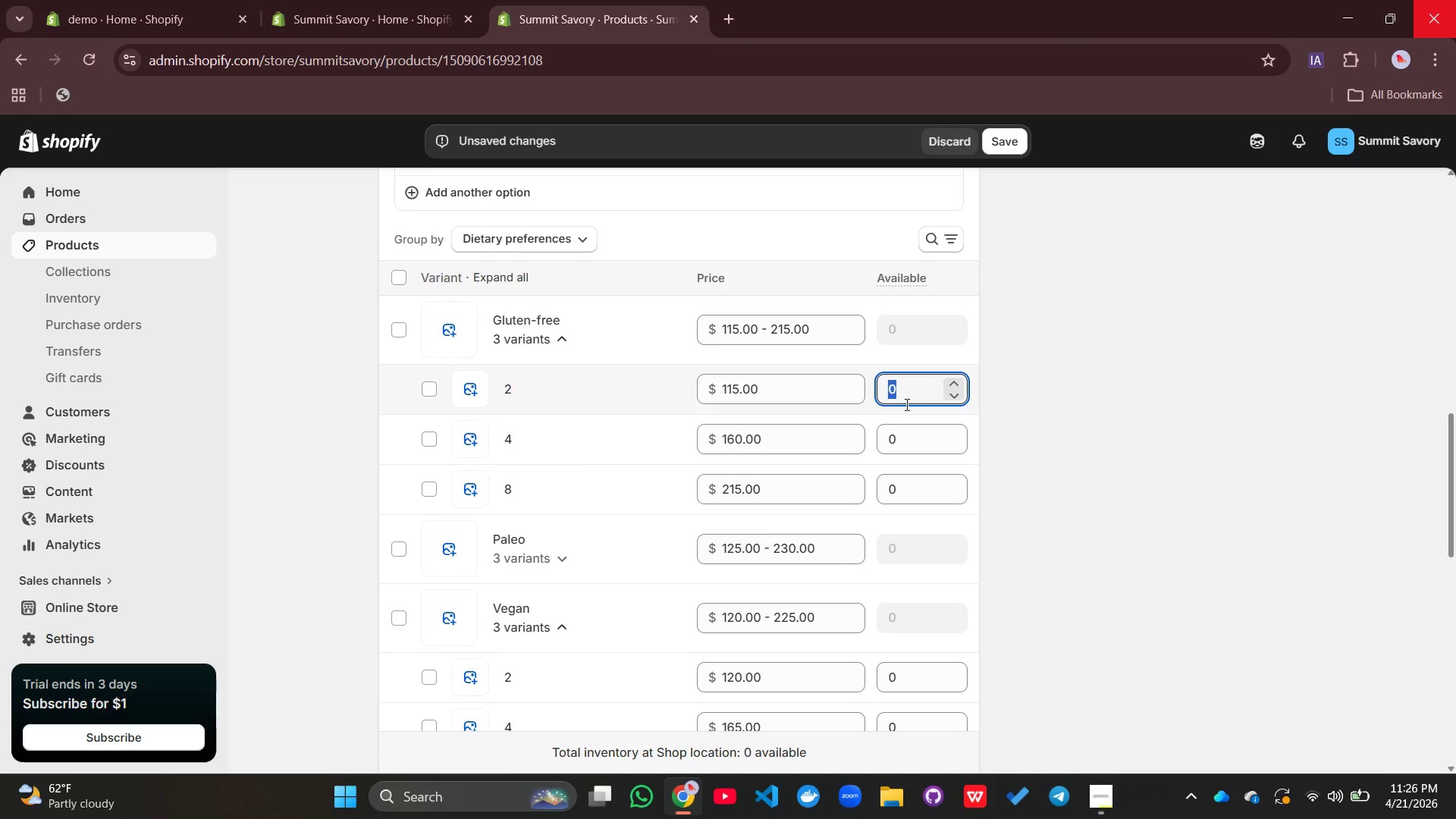 
type(100)
 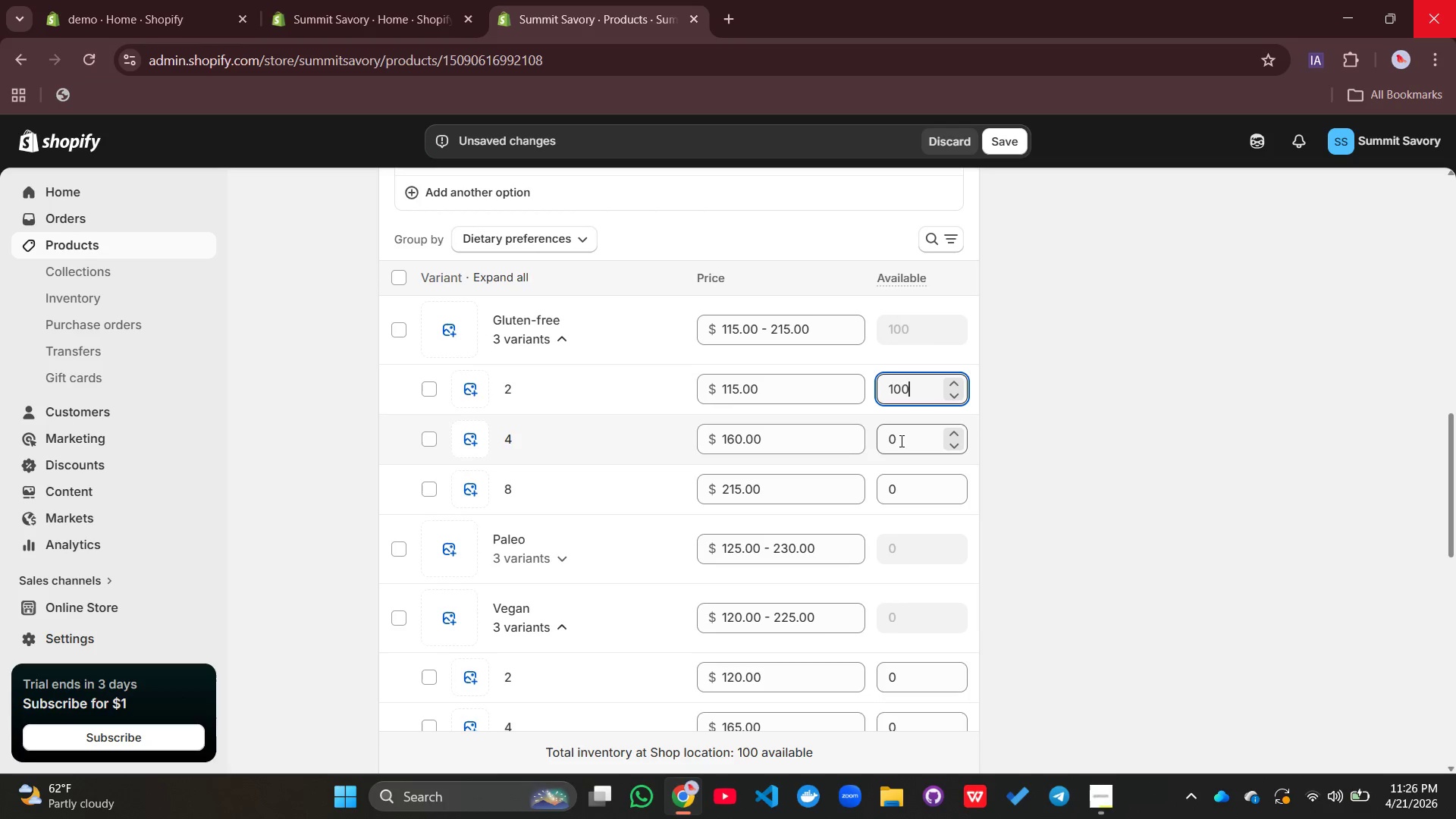 
left_click([900, 441])
 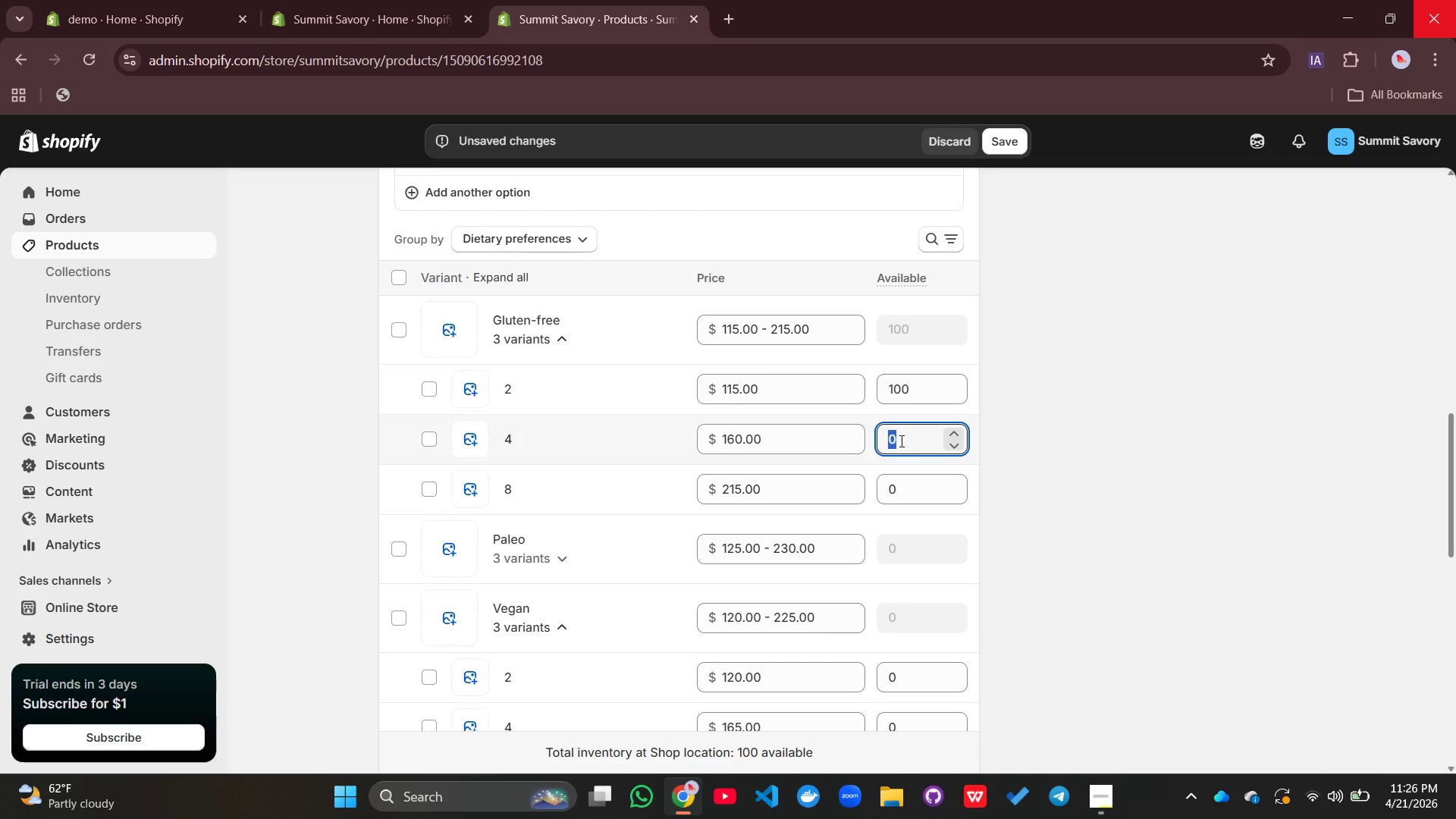 
type(50)
 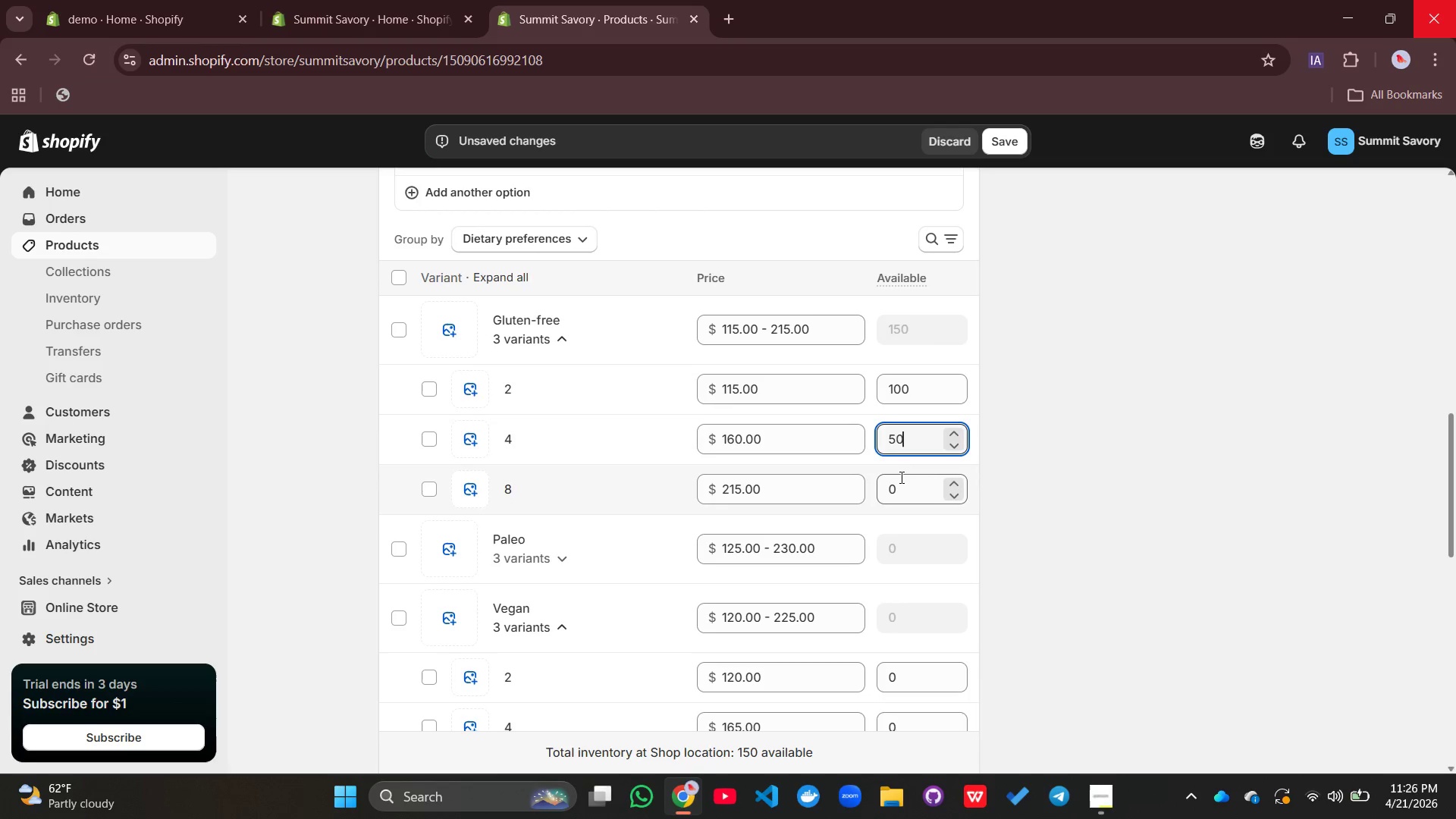 
left_click([900, 477])
 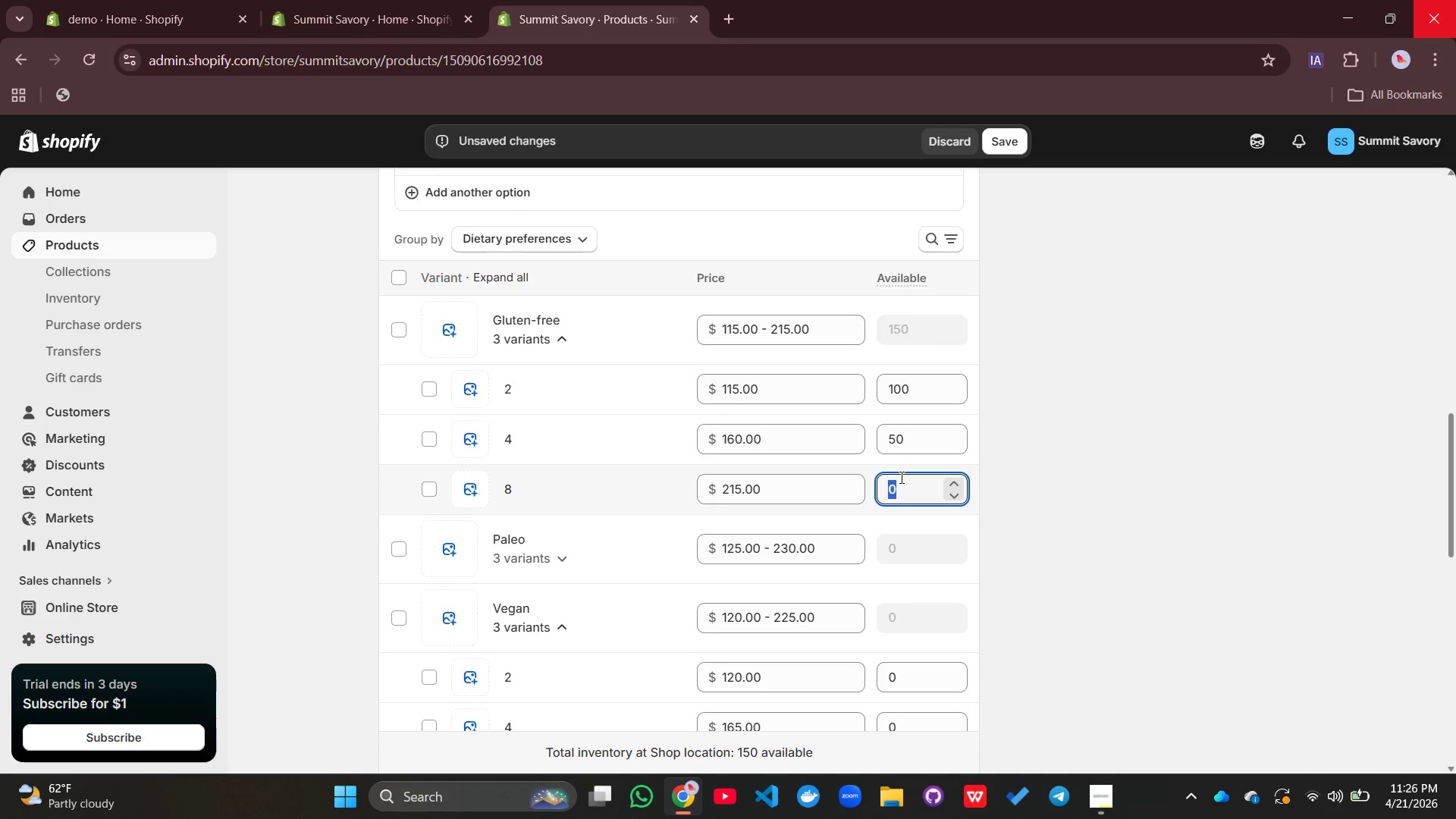 
type(60)
 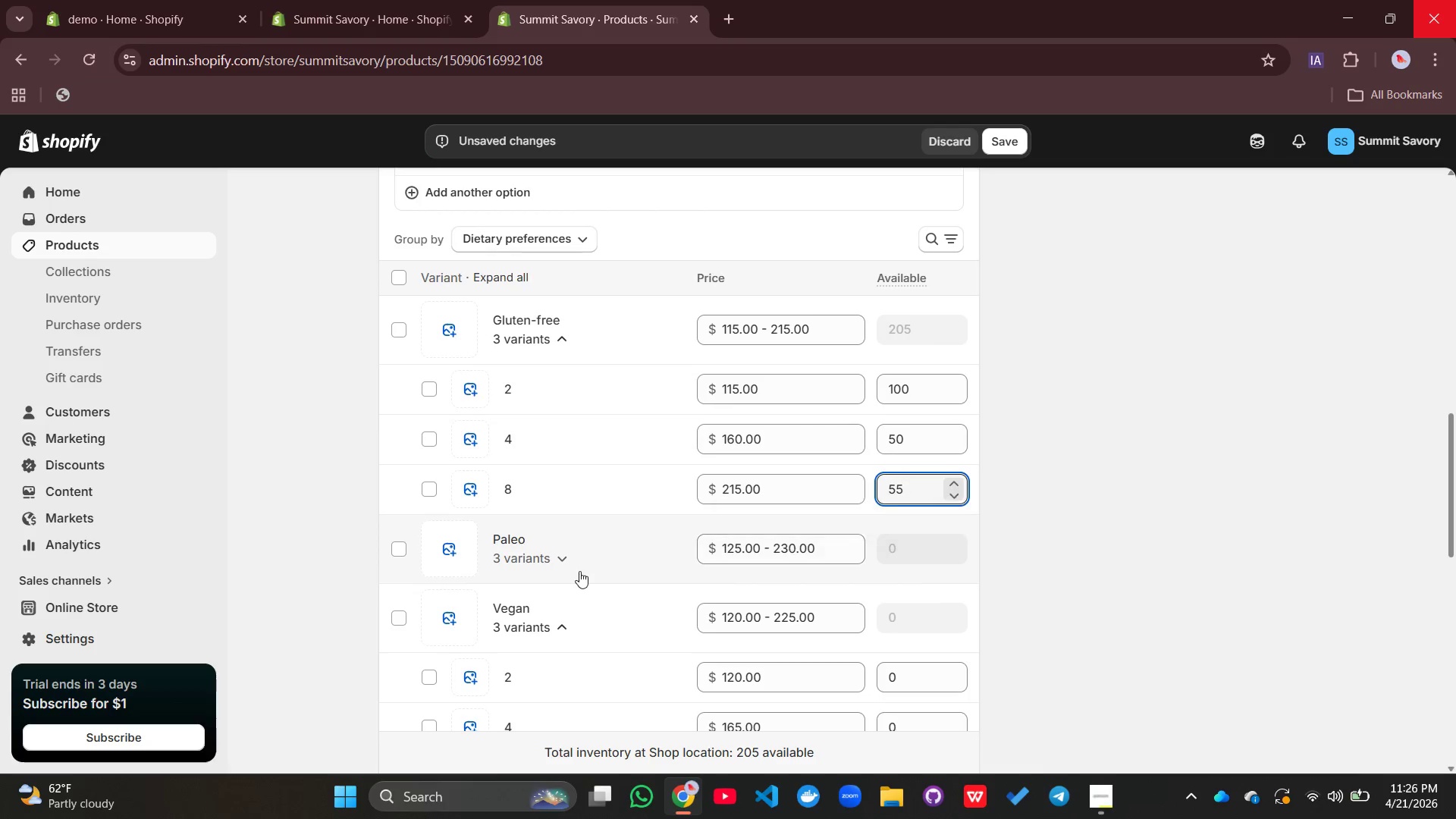 
left_click([579, 571])
 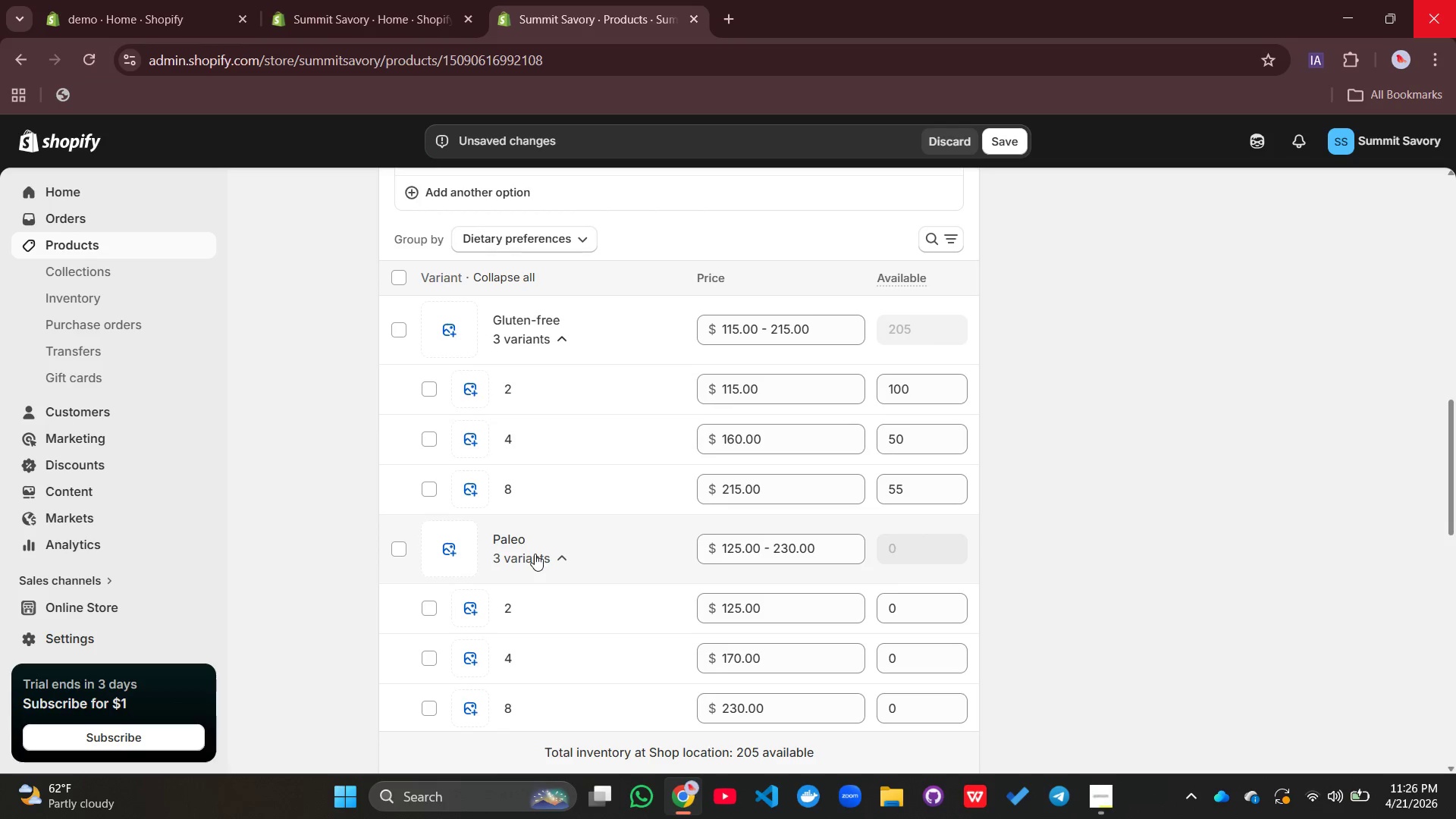 
left_click([535, 554])
 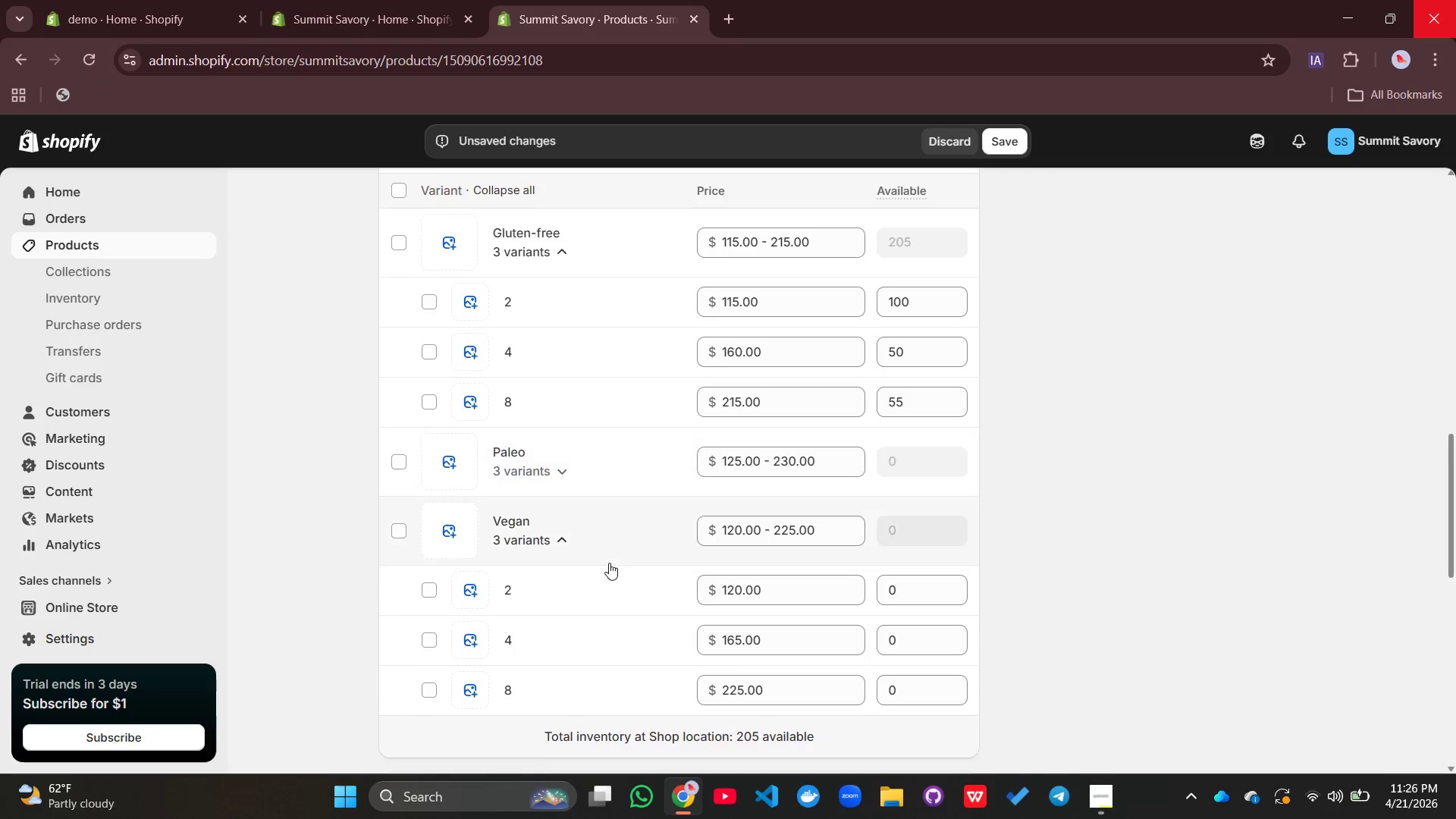 
left_click([547, 474])
 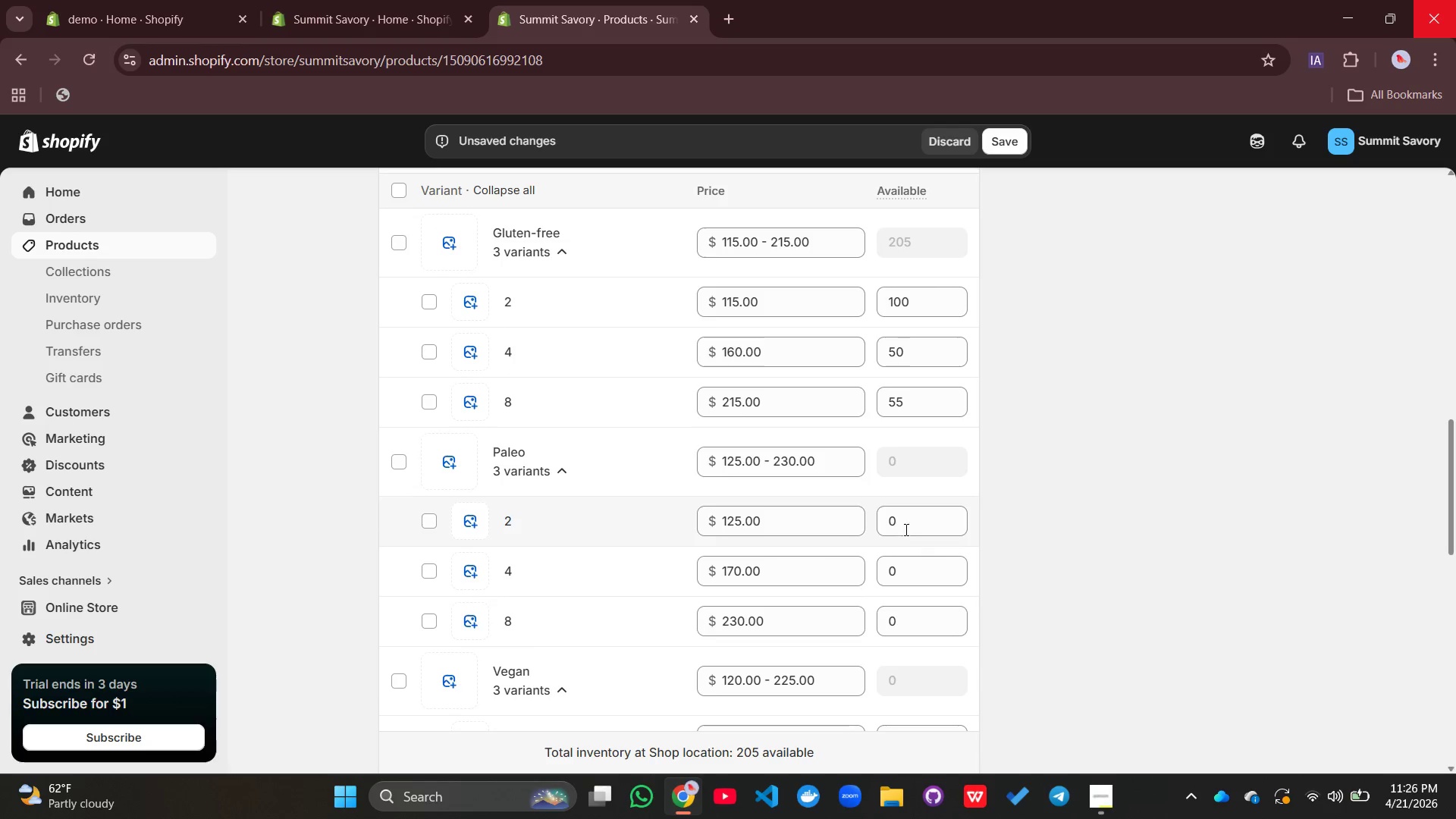 
left_click([899, 520])
 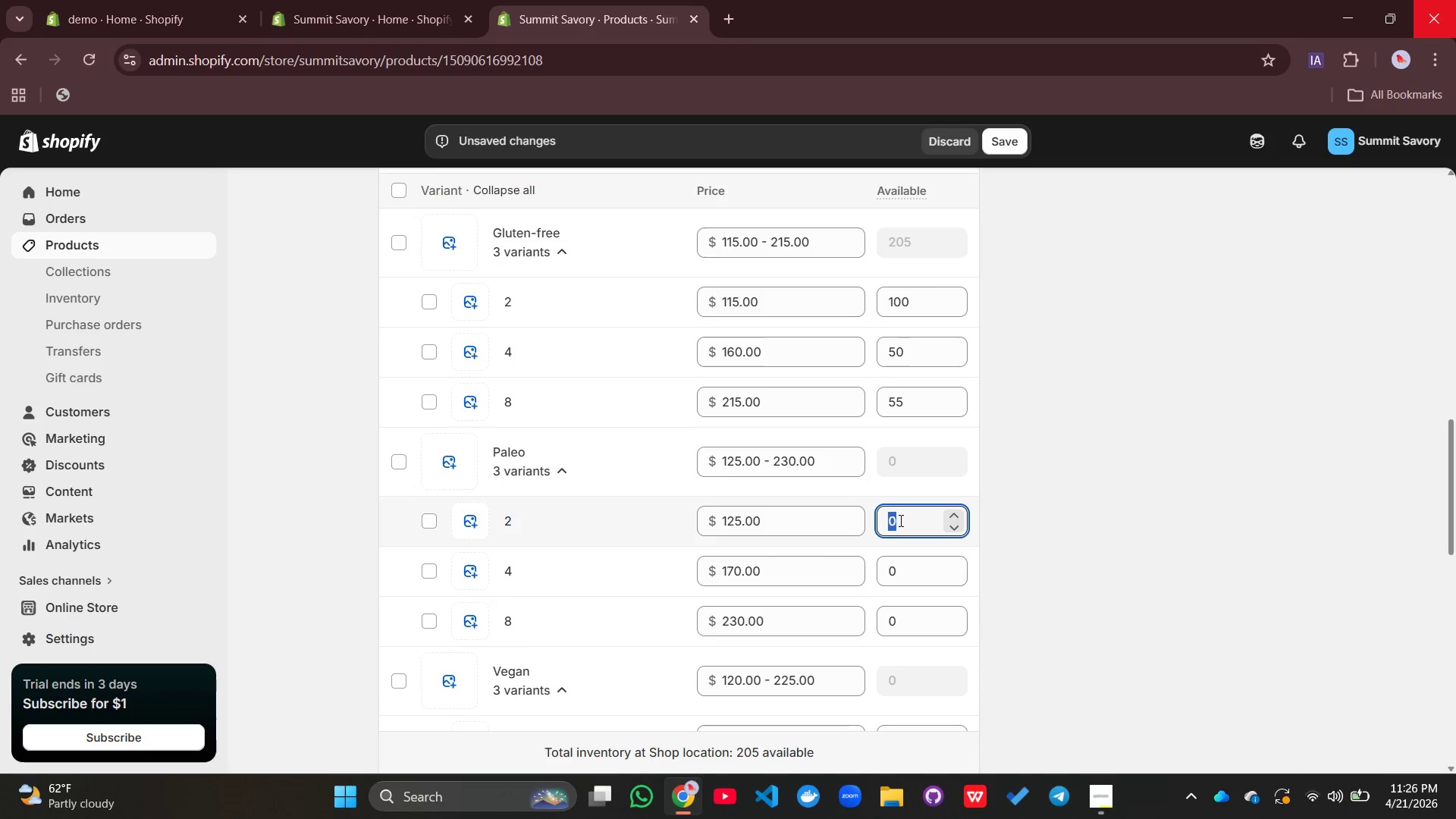 
type(40)
 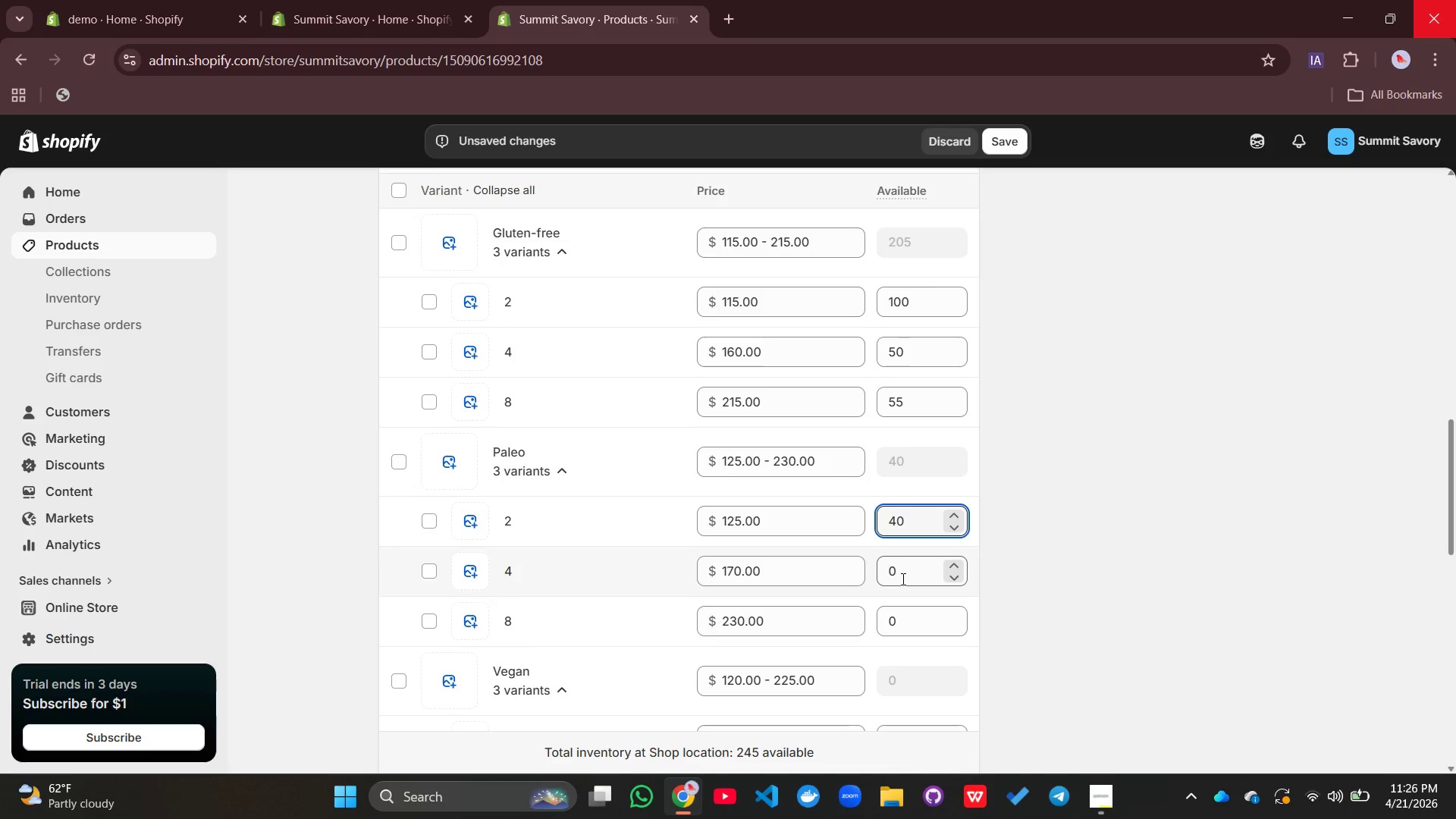 
left_click([902, 579])
 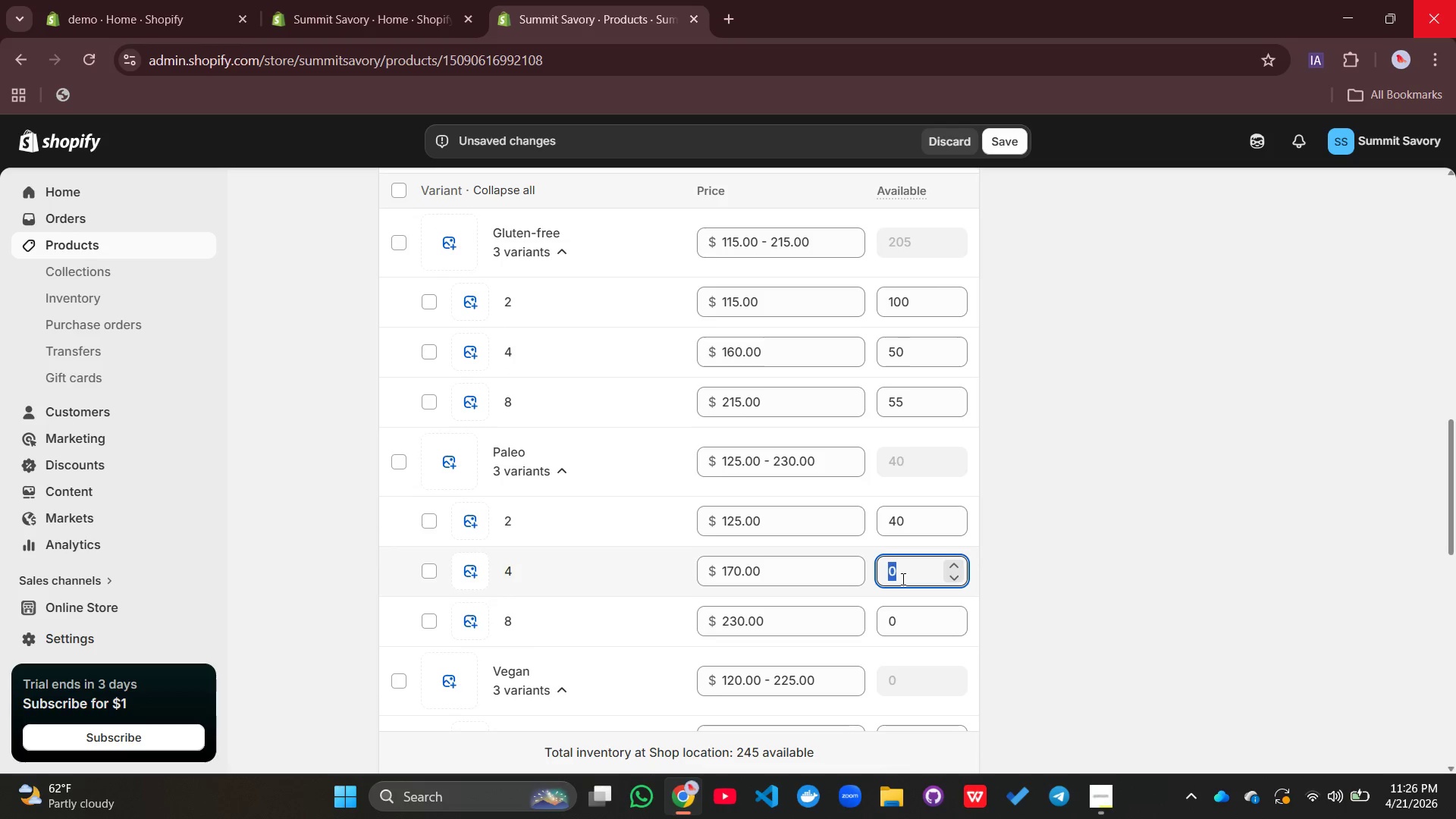 
type(30)
 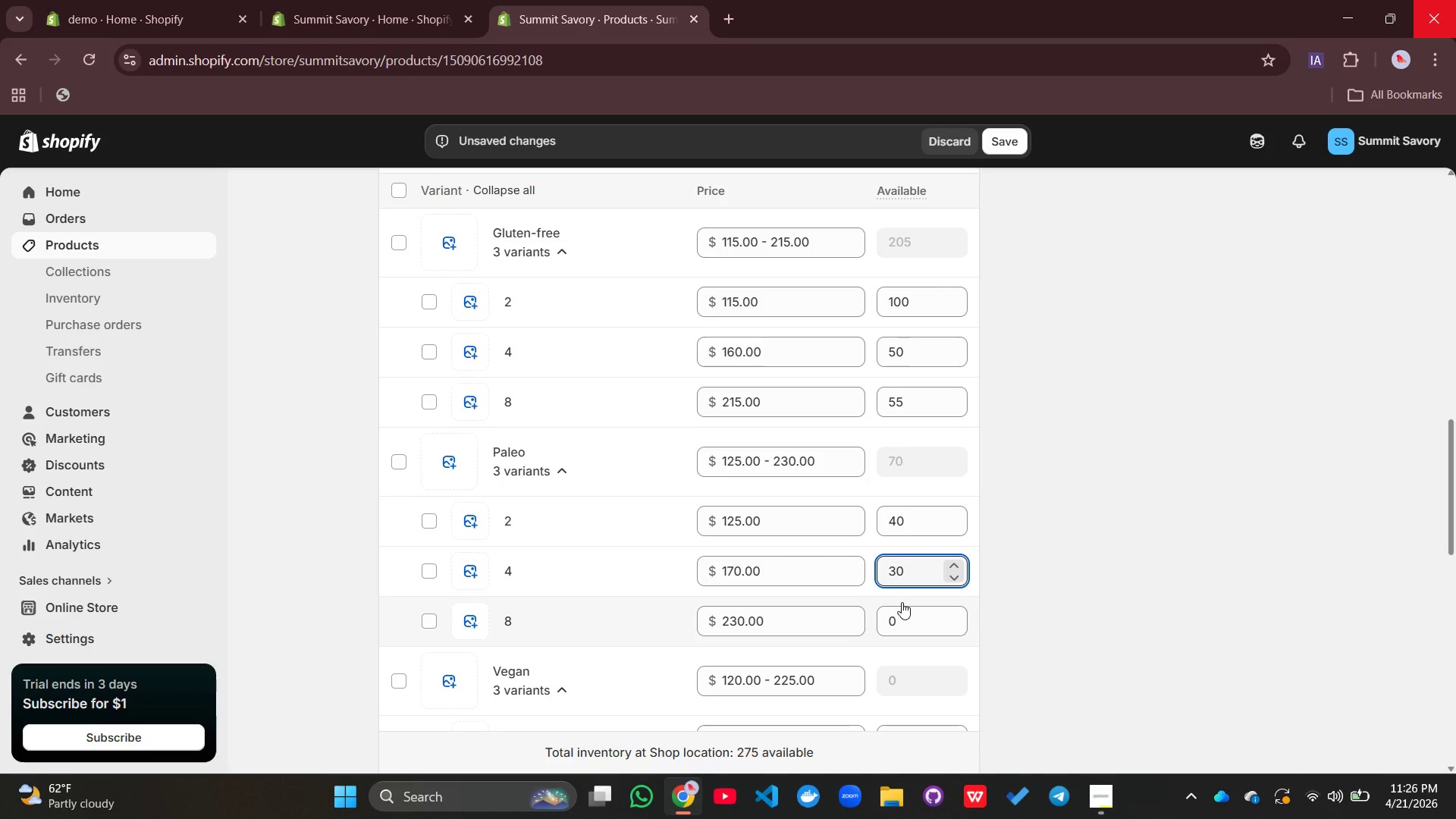 
left_click([902, 602])
 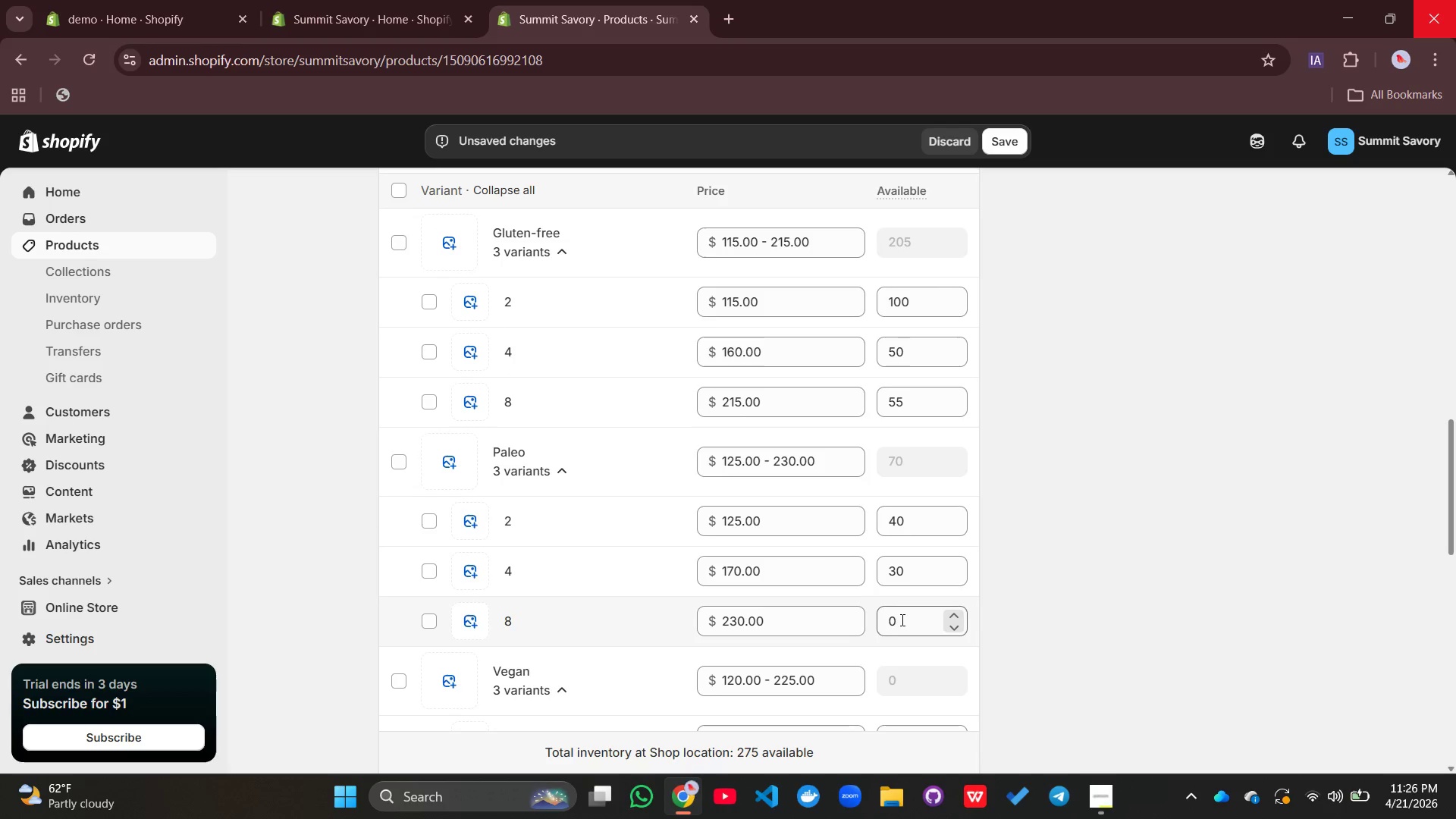 
left_click([901, 620])
 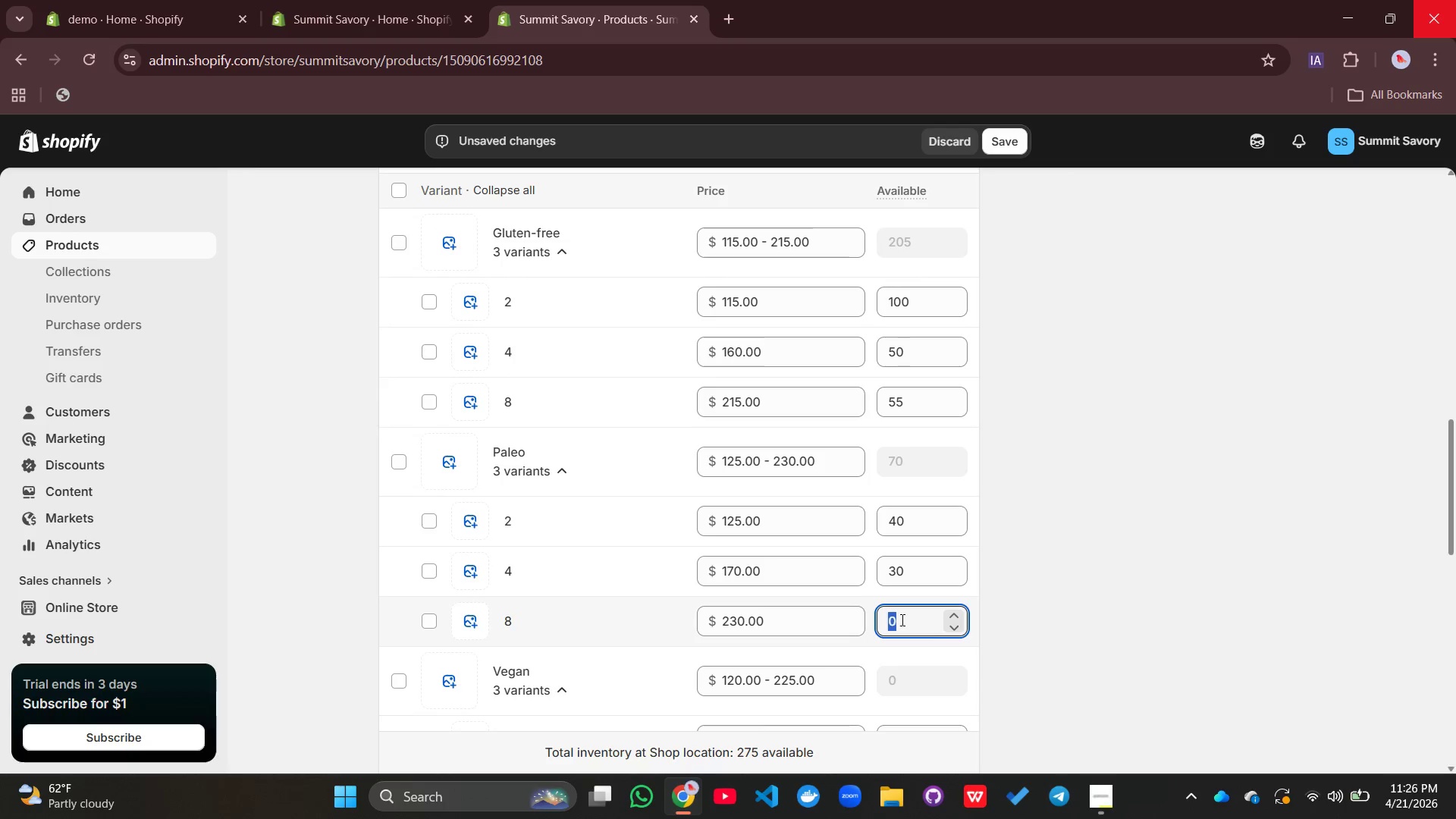 
type(50)
 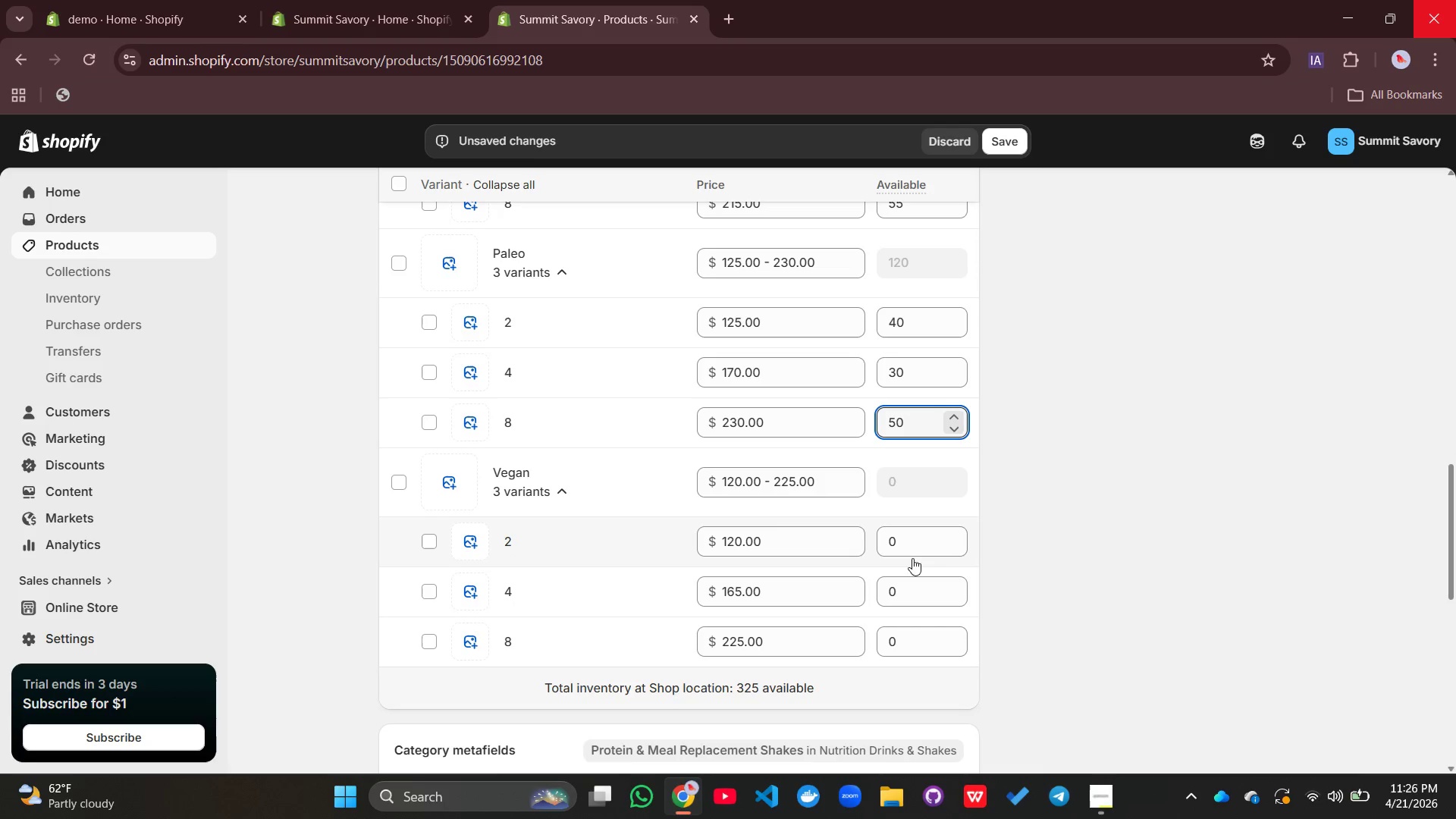 
left_click([908, 549])
 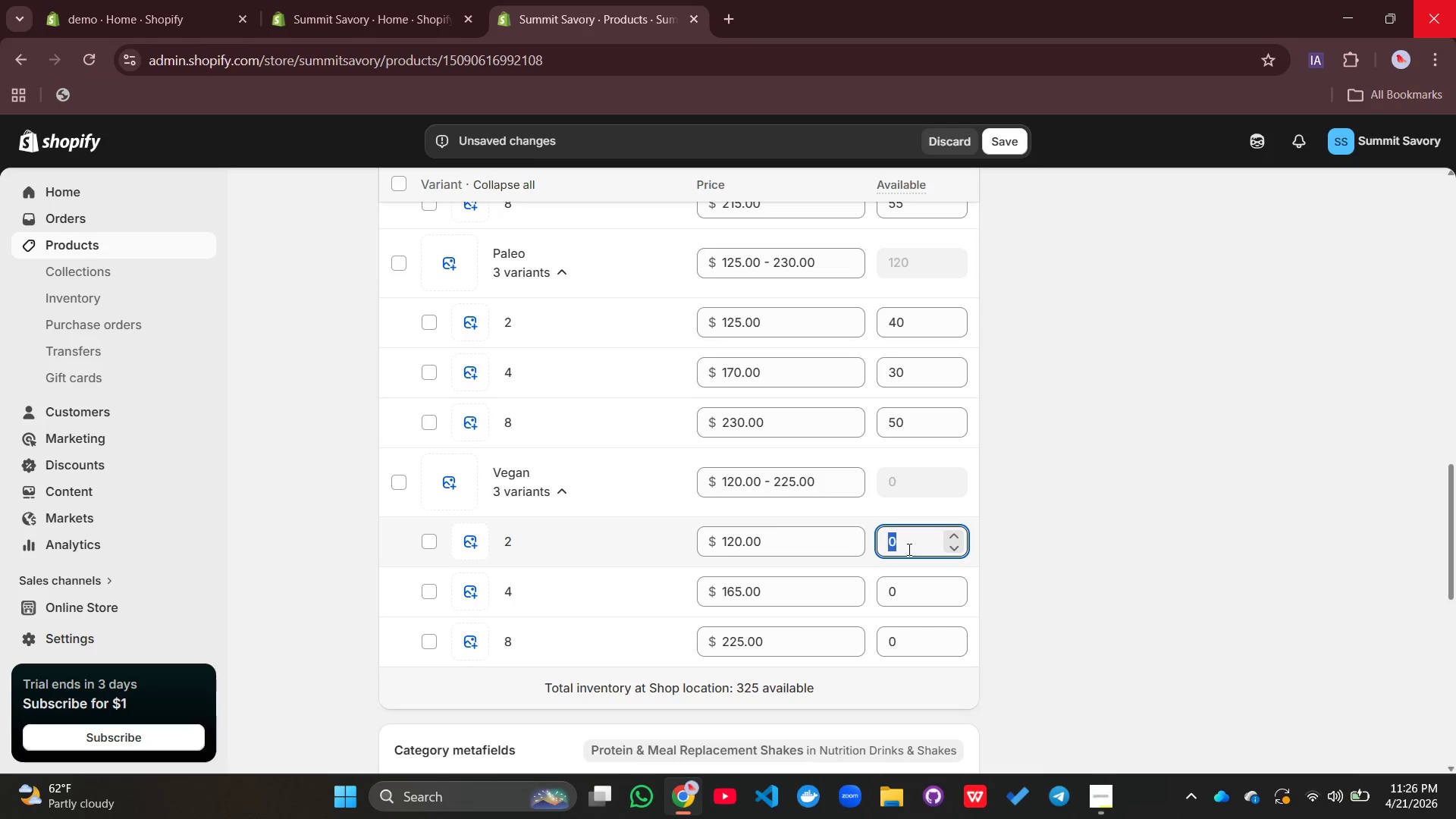 
type(20)
 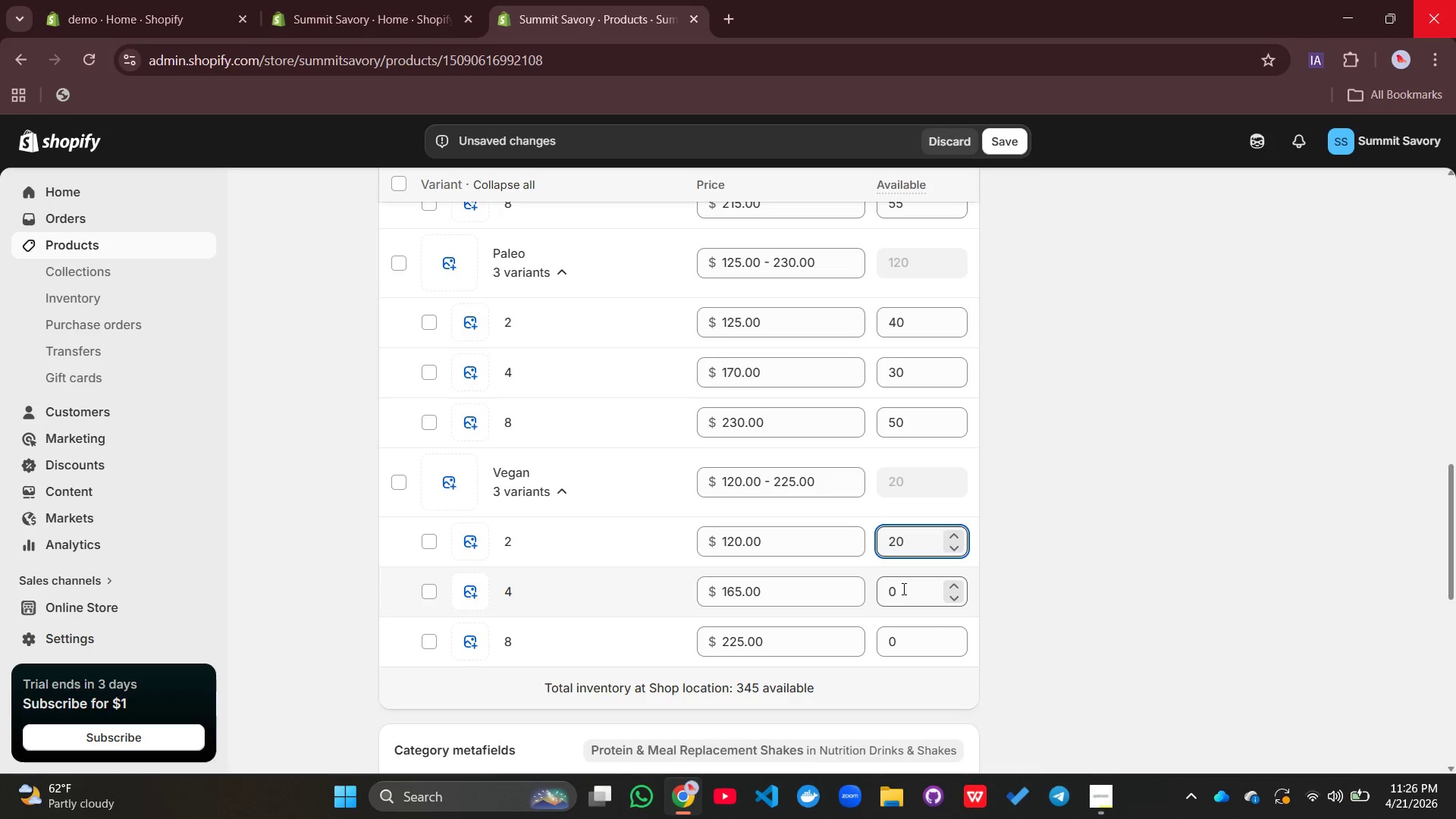 
left_click([902, 588])
 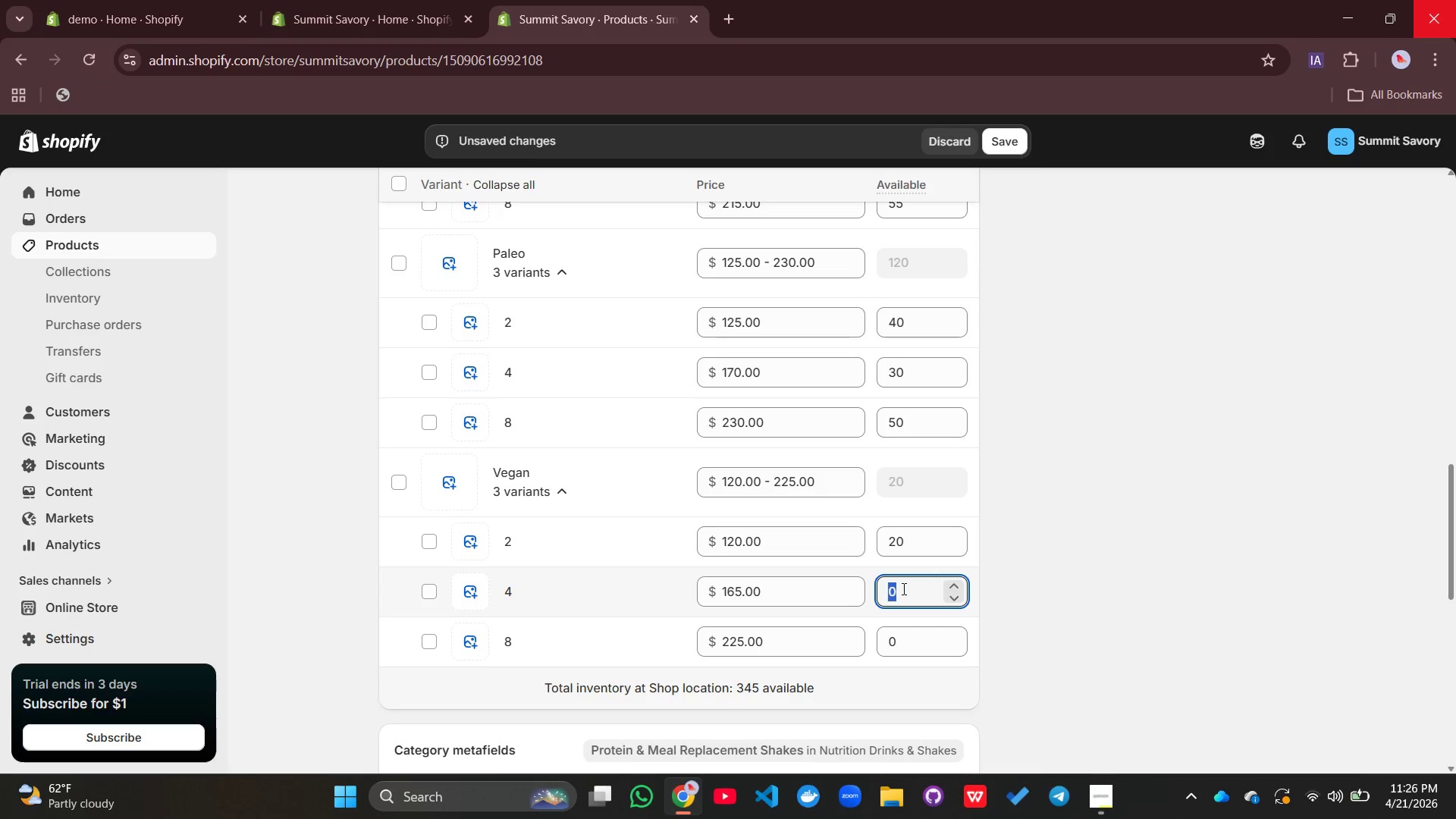 
type(32)
 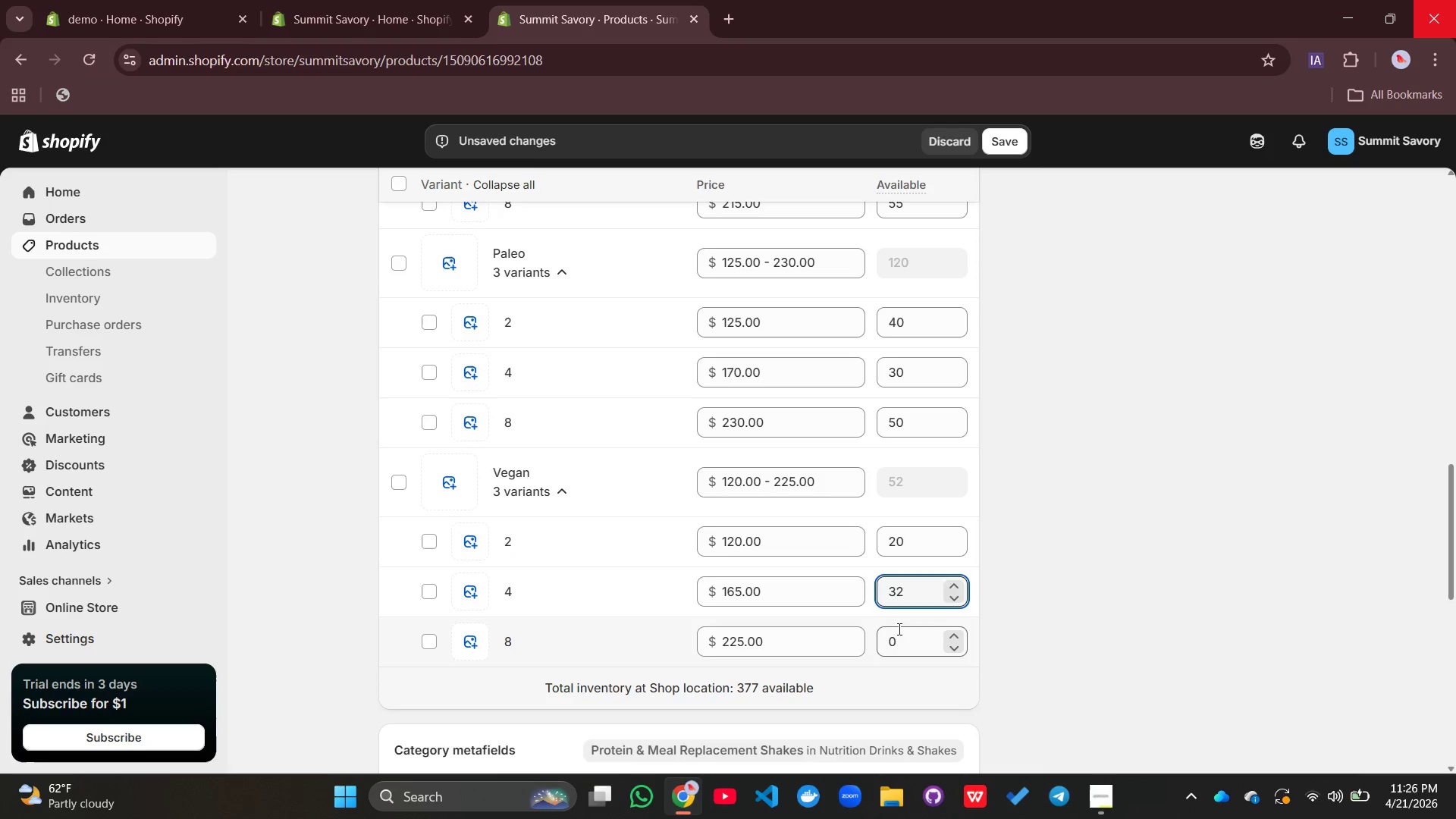 
left_click([898, 629])
 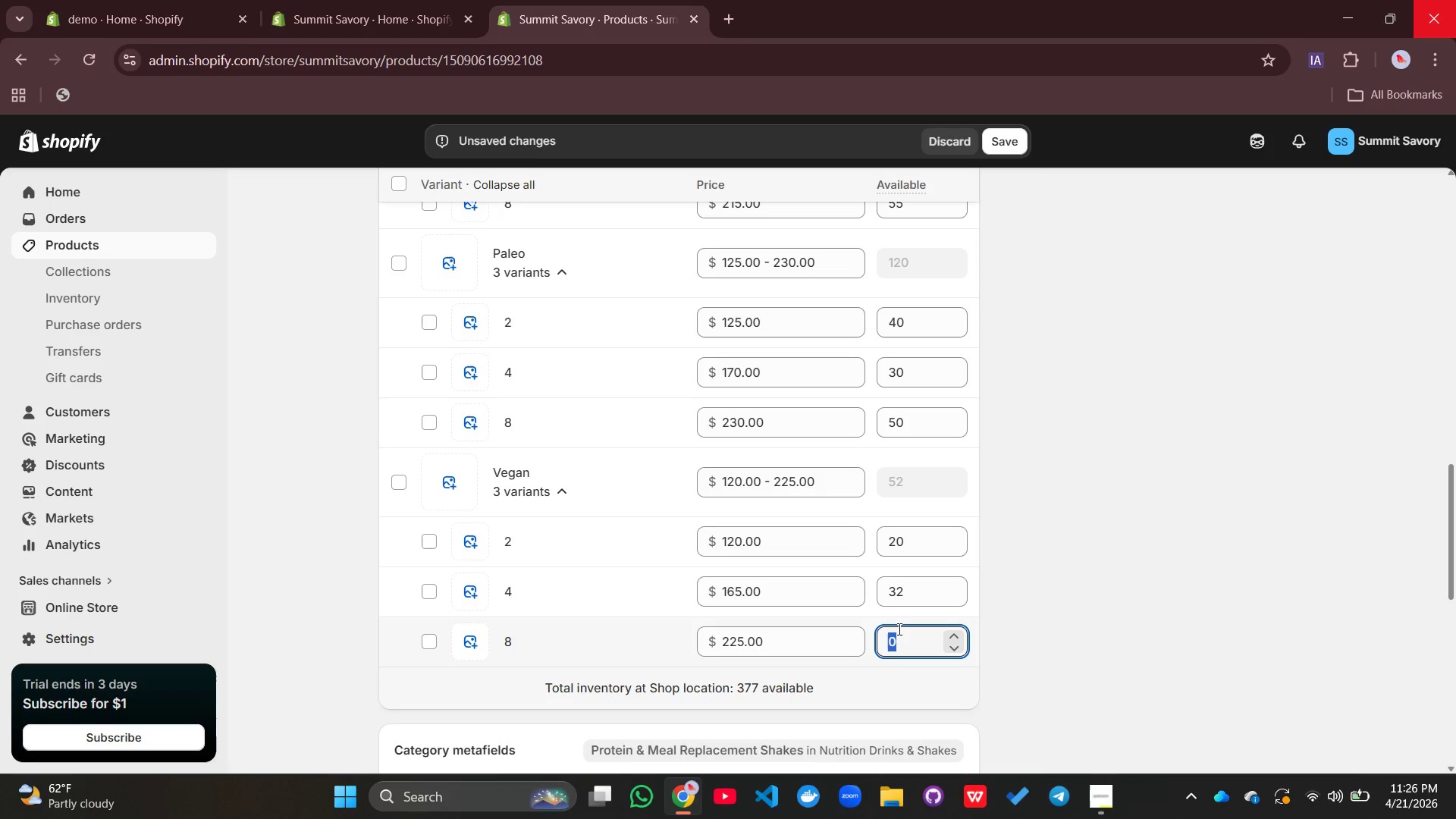 
type(65)
 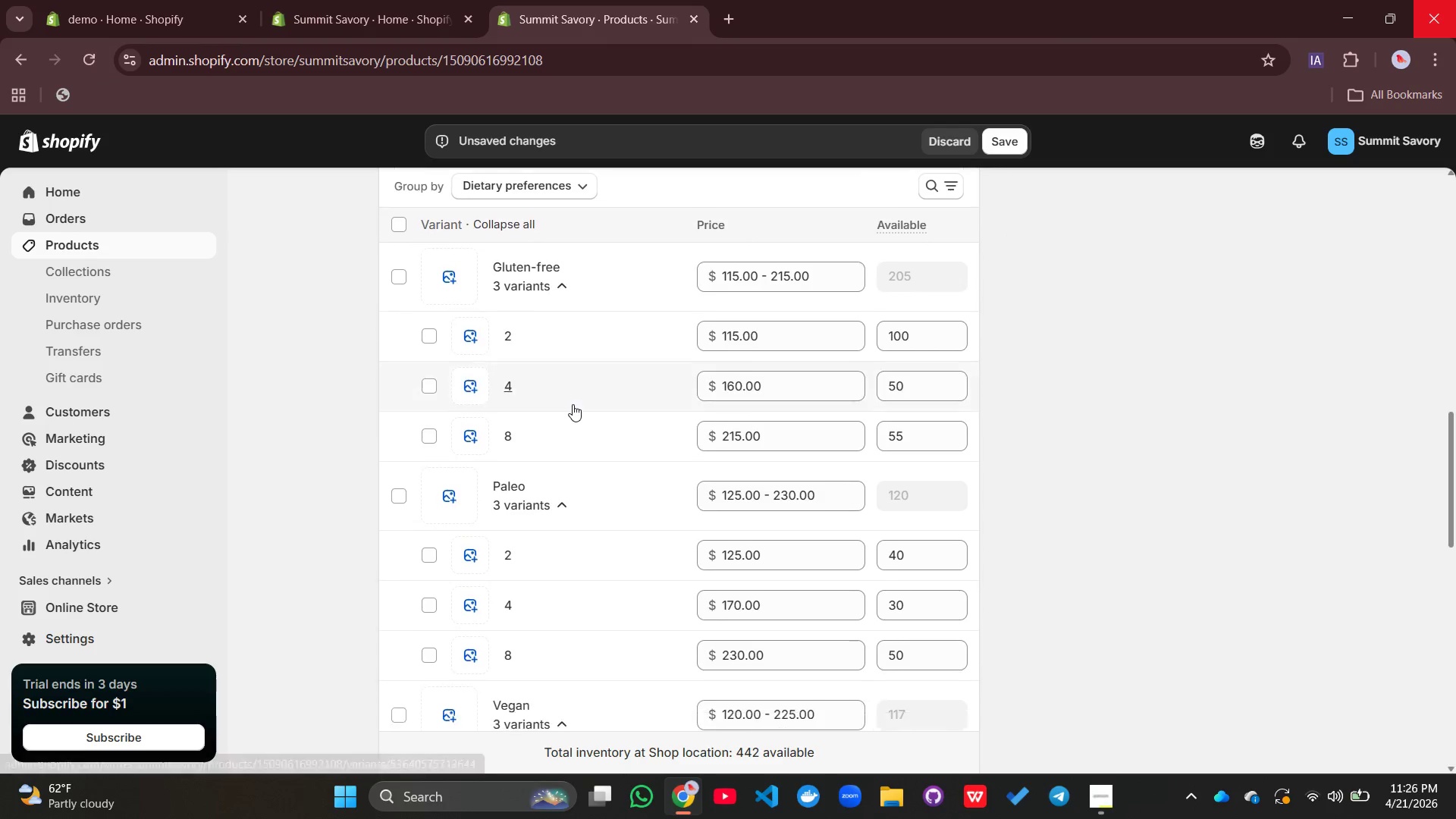 
wait(6.39)
 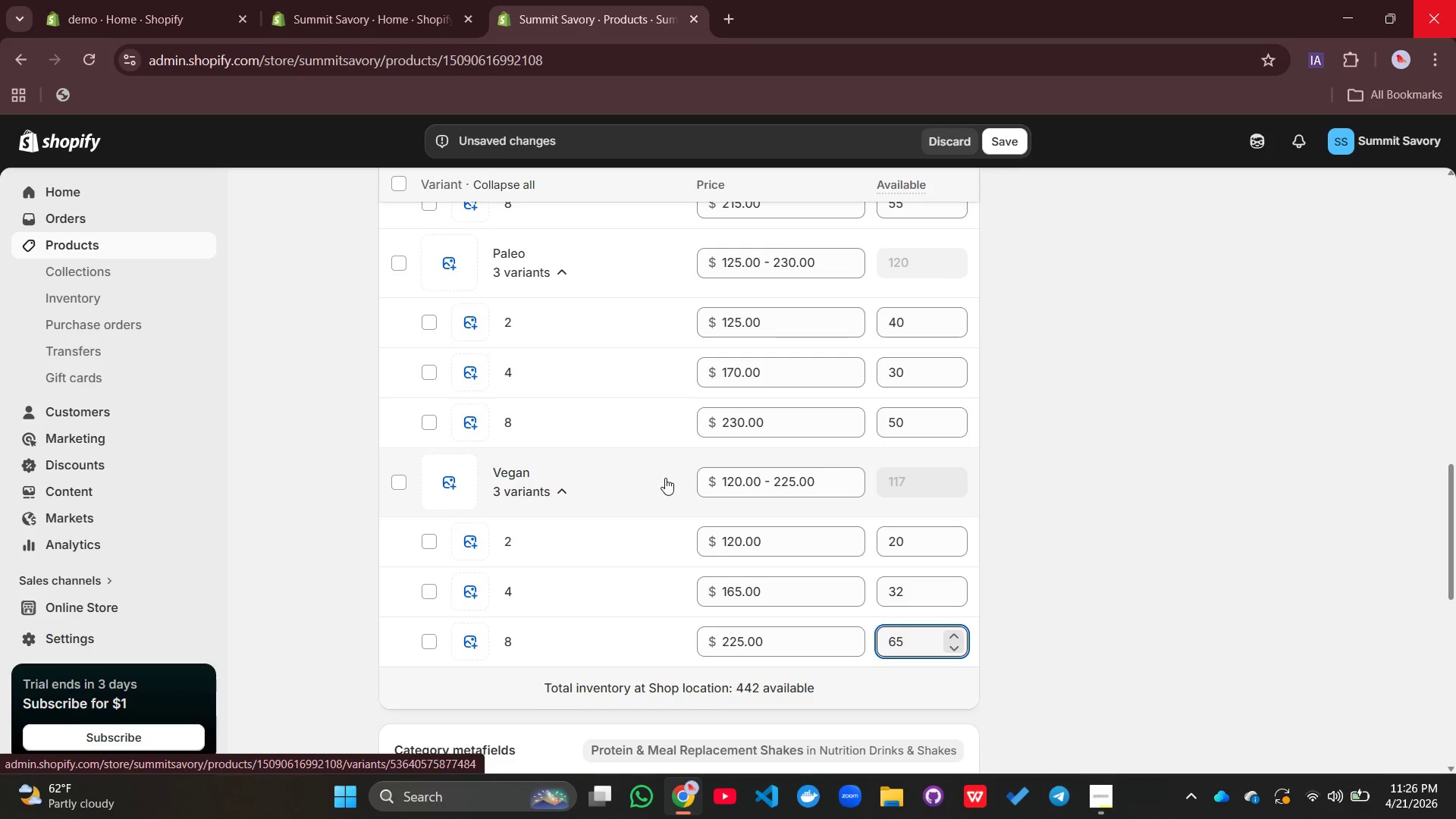 
left_click([543, 300])
 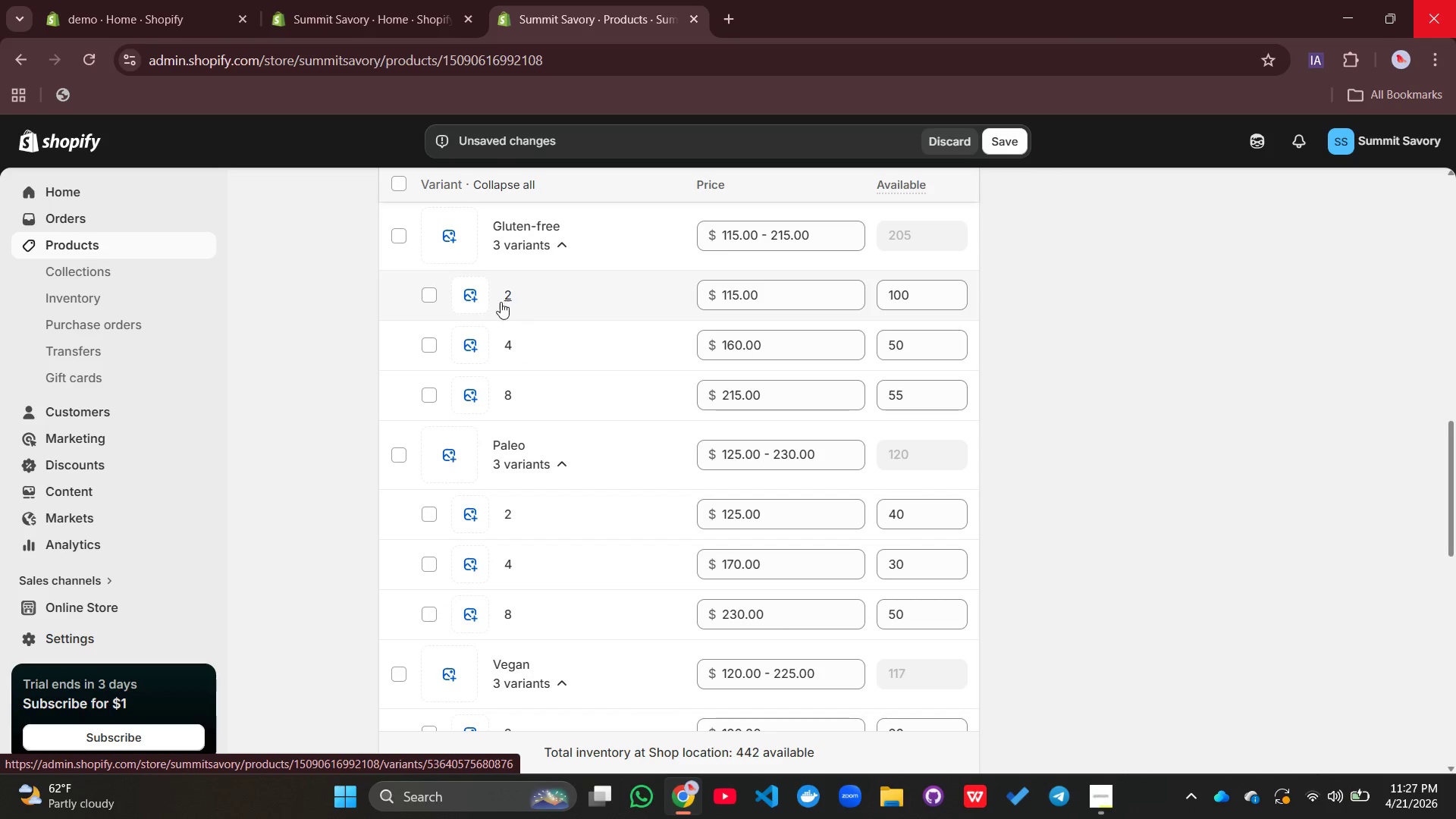 
left_click([490, 299])
 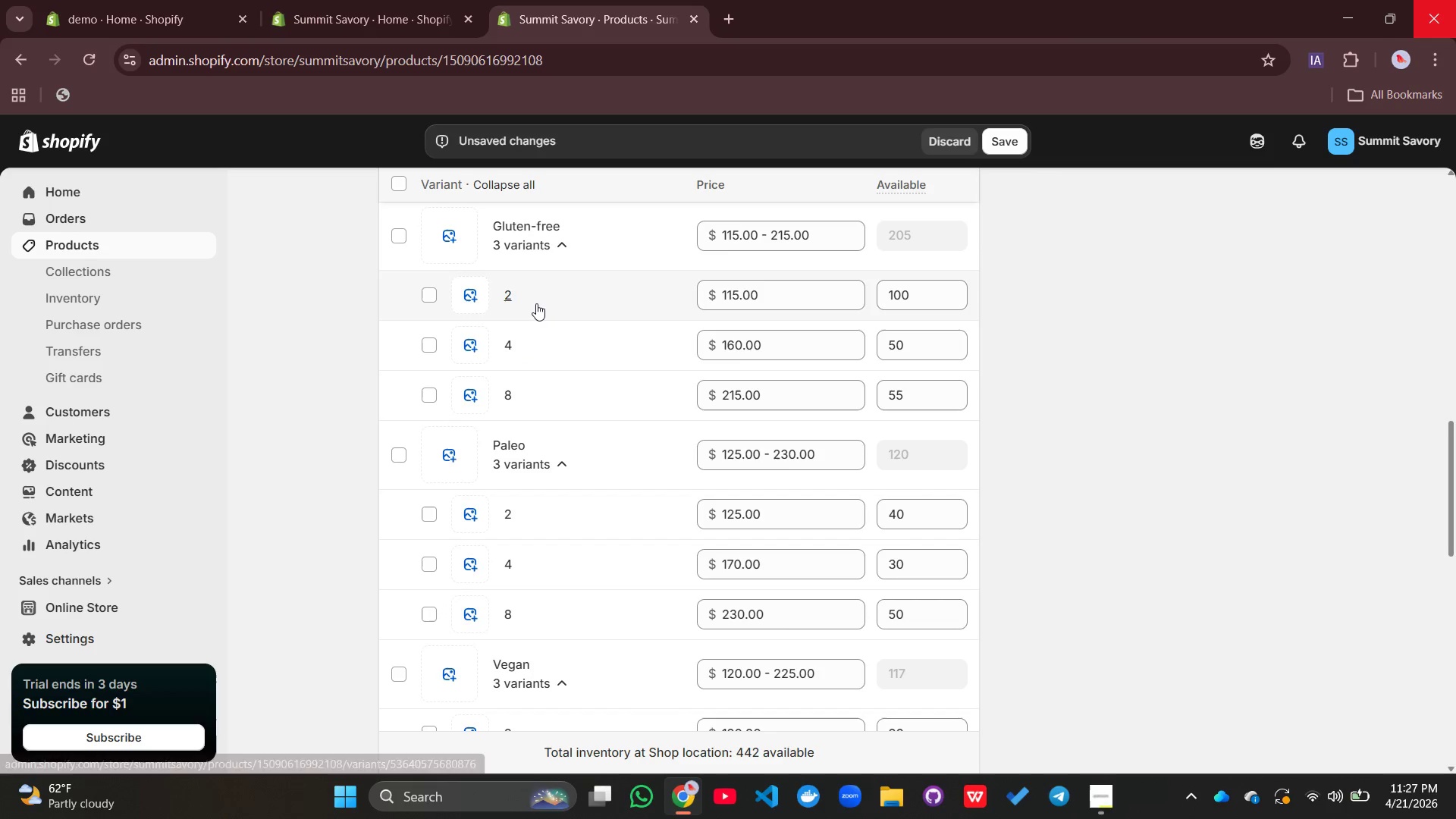 
left_click([536, 303])
 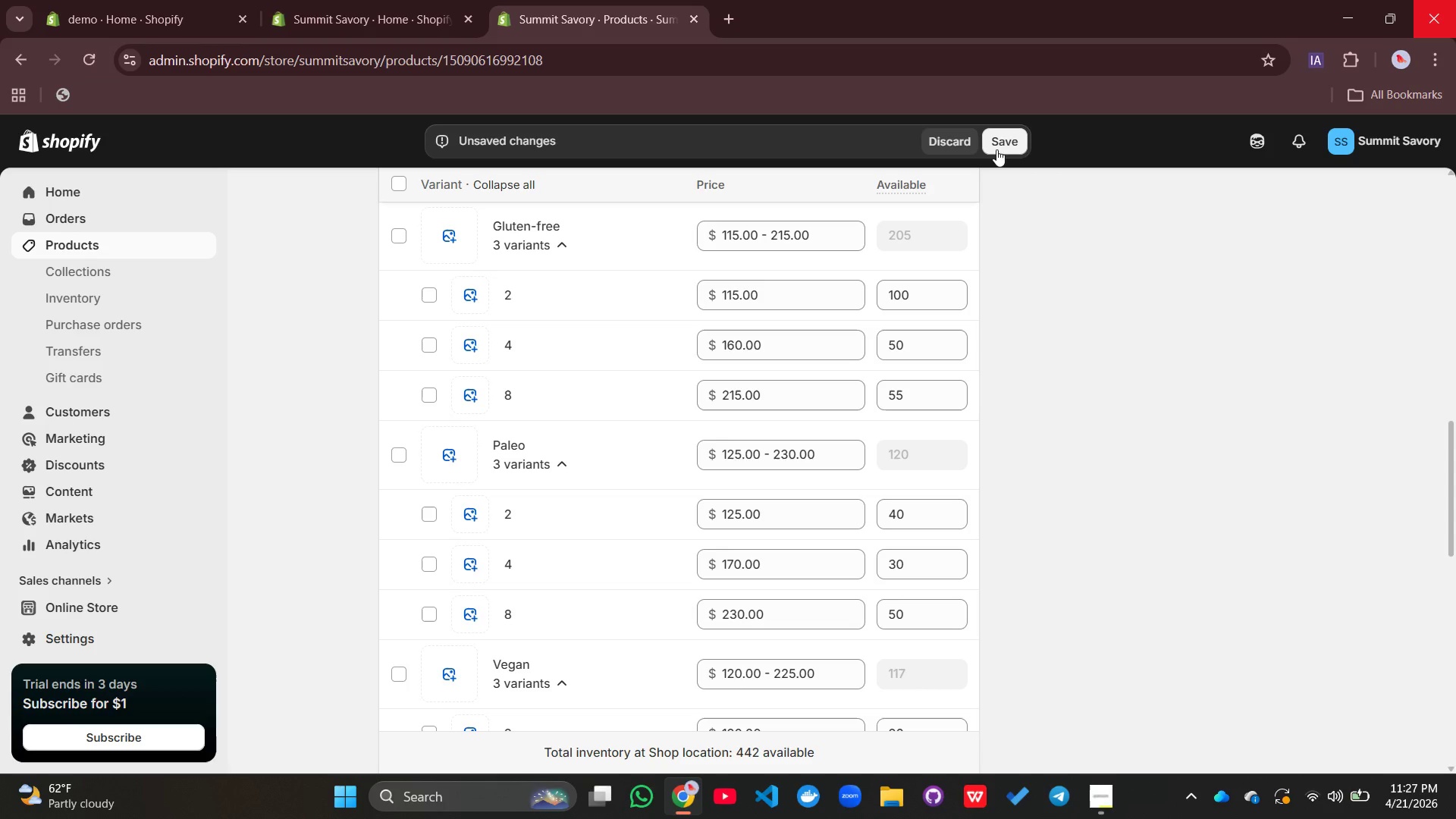 
left_click([994, 150])
 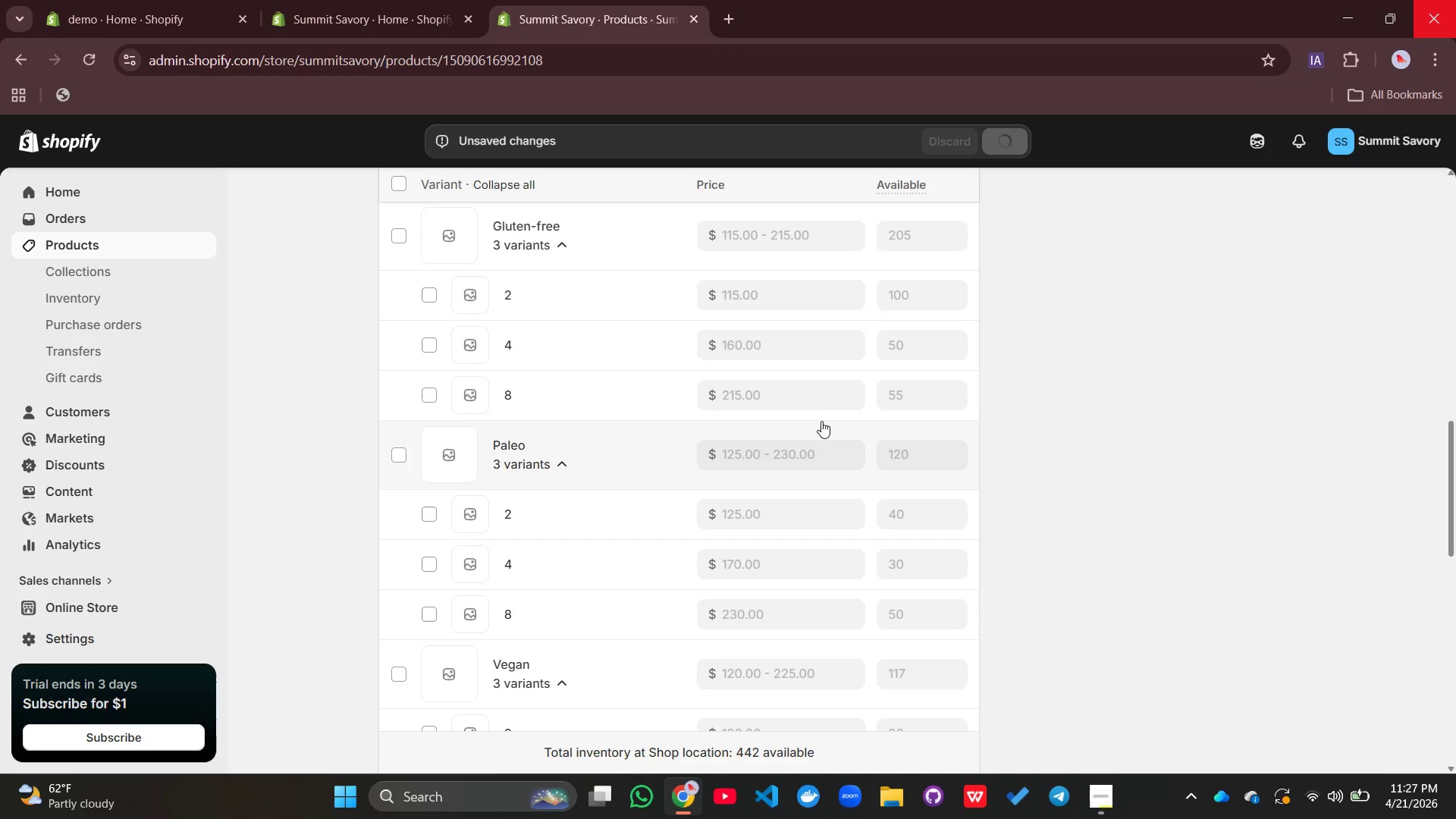 
wait(8.62)
 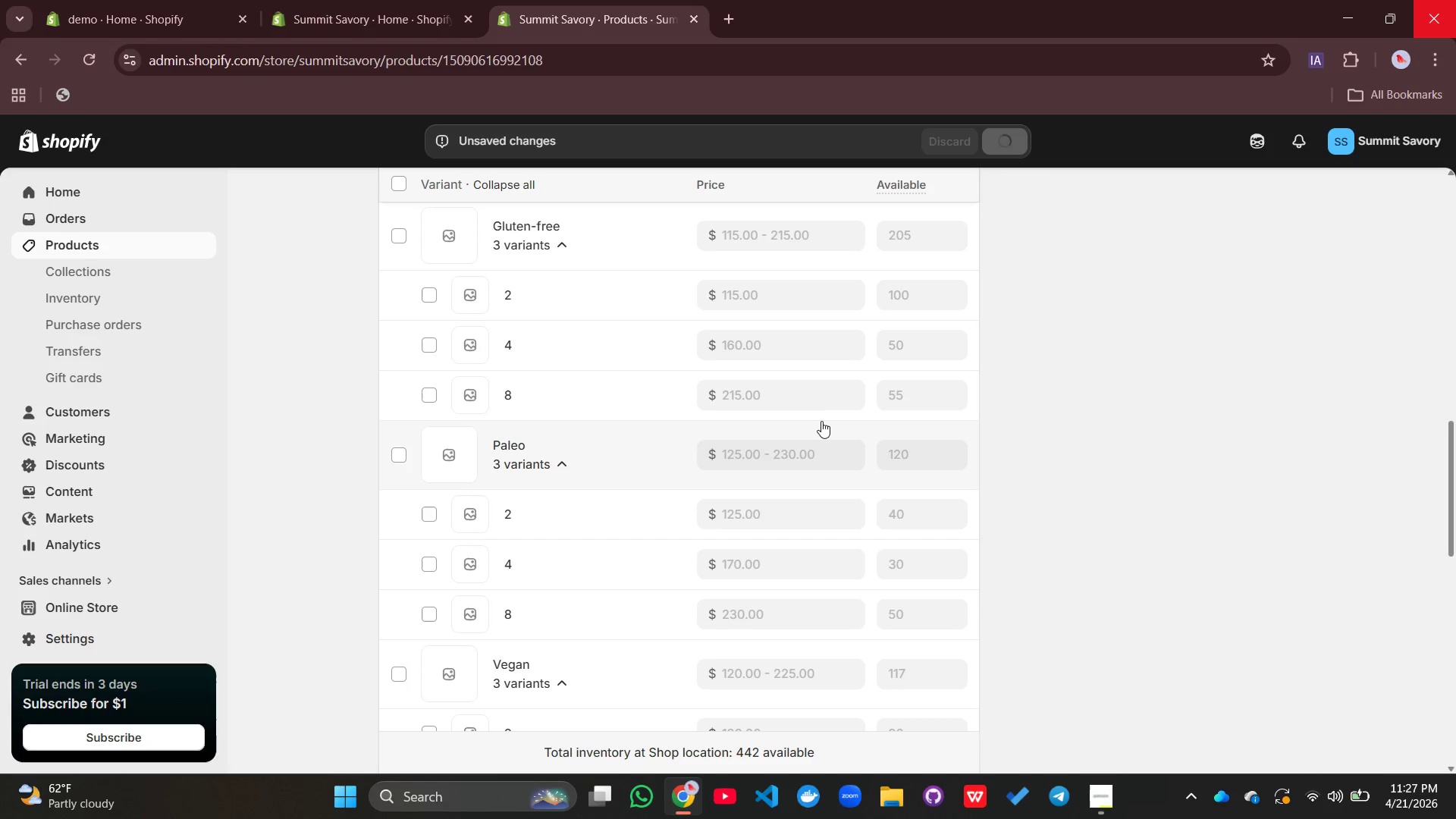 
left_click([548, 312])
 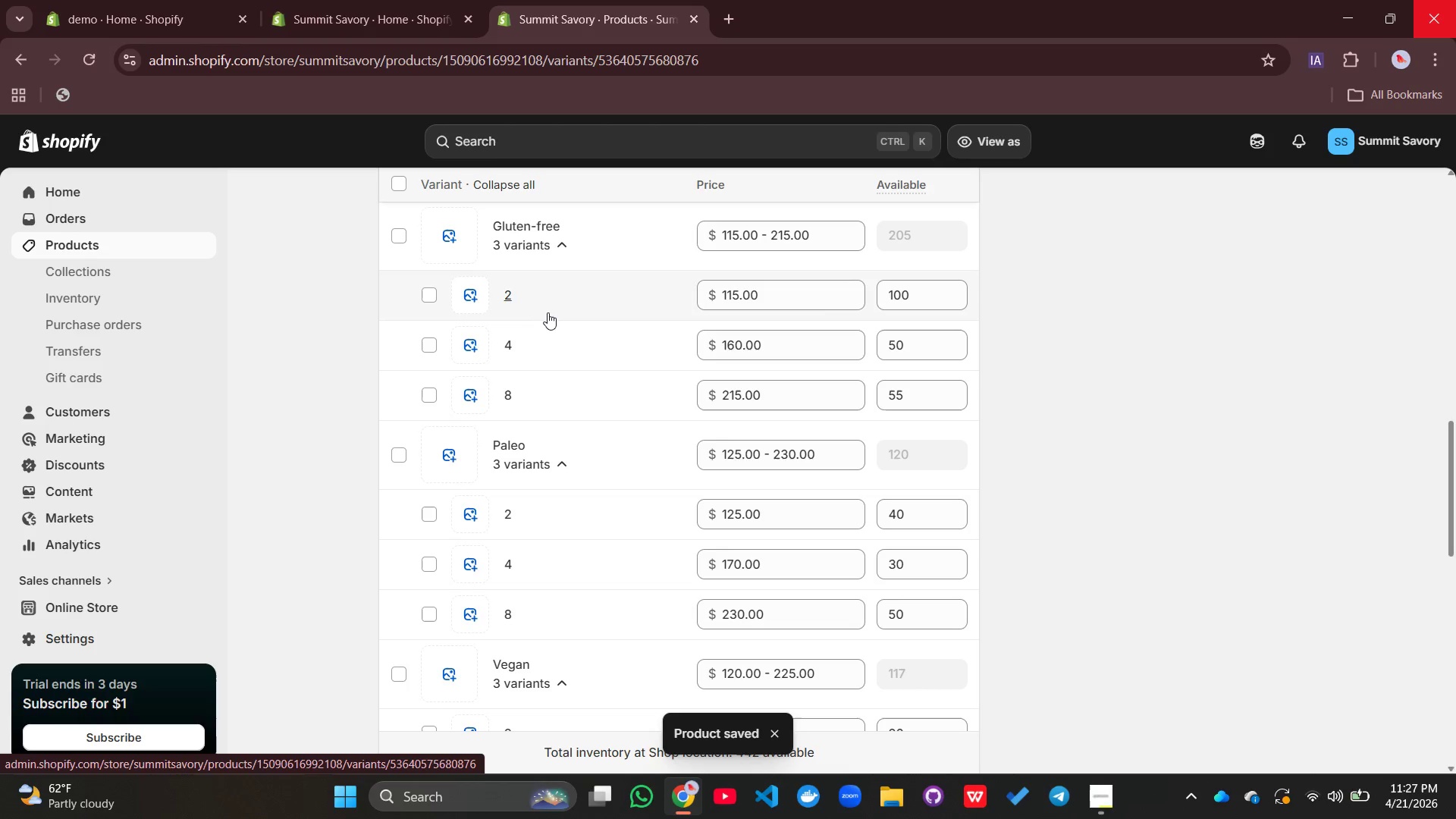 
mouse_move([594, 300])
 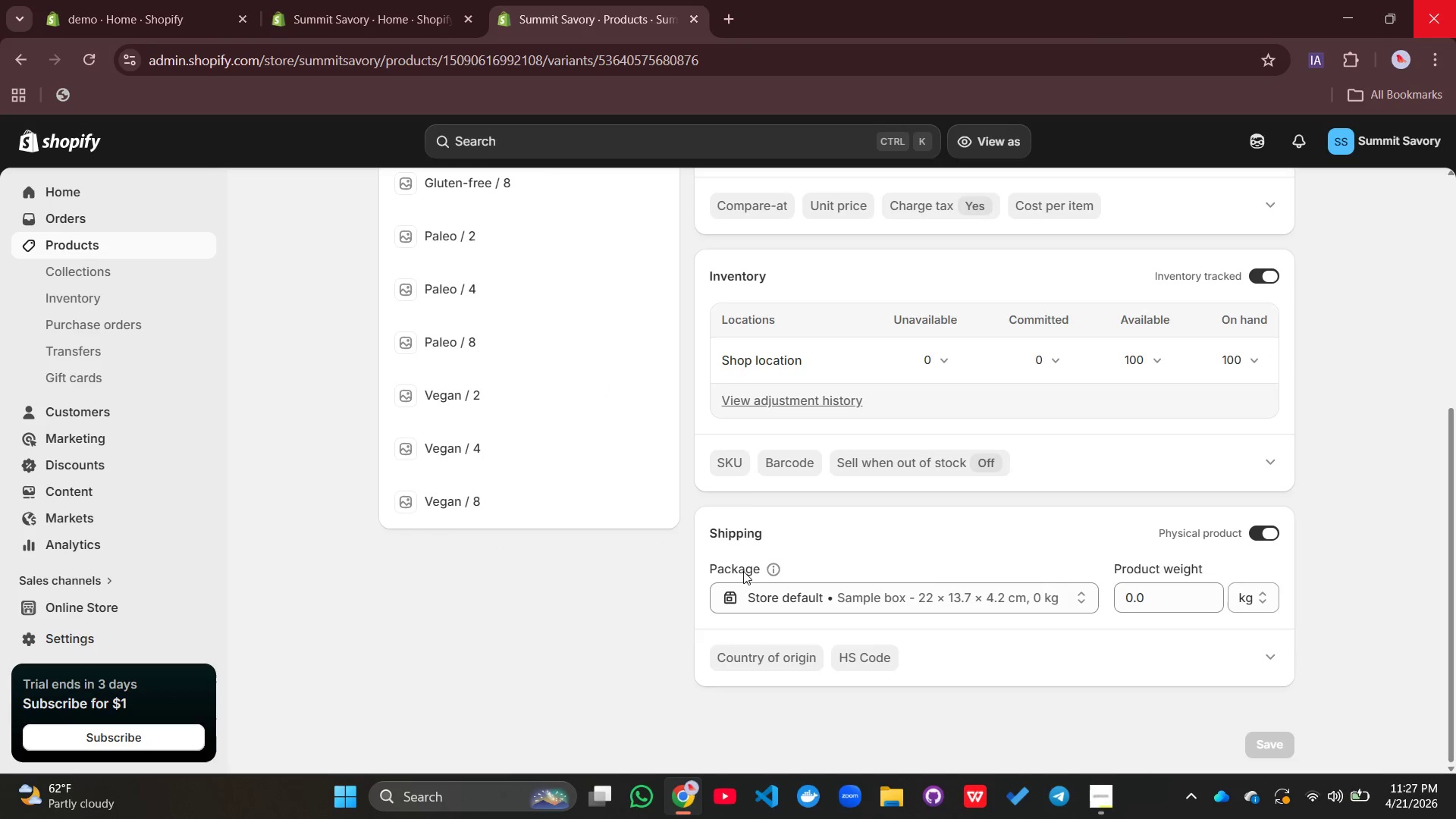 
left_click([742, 472])
 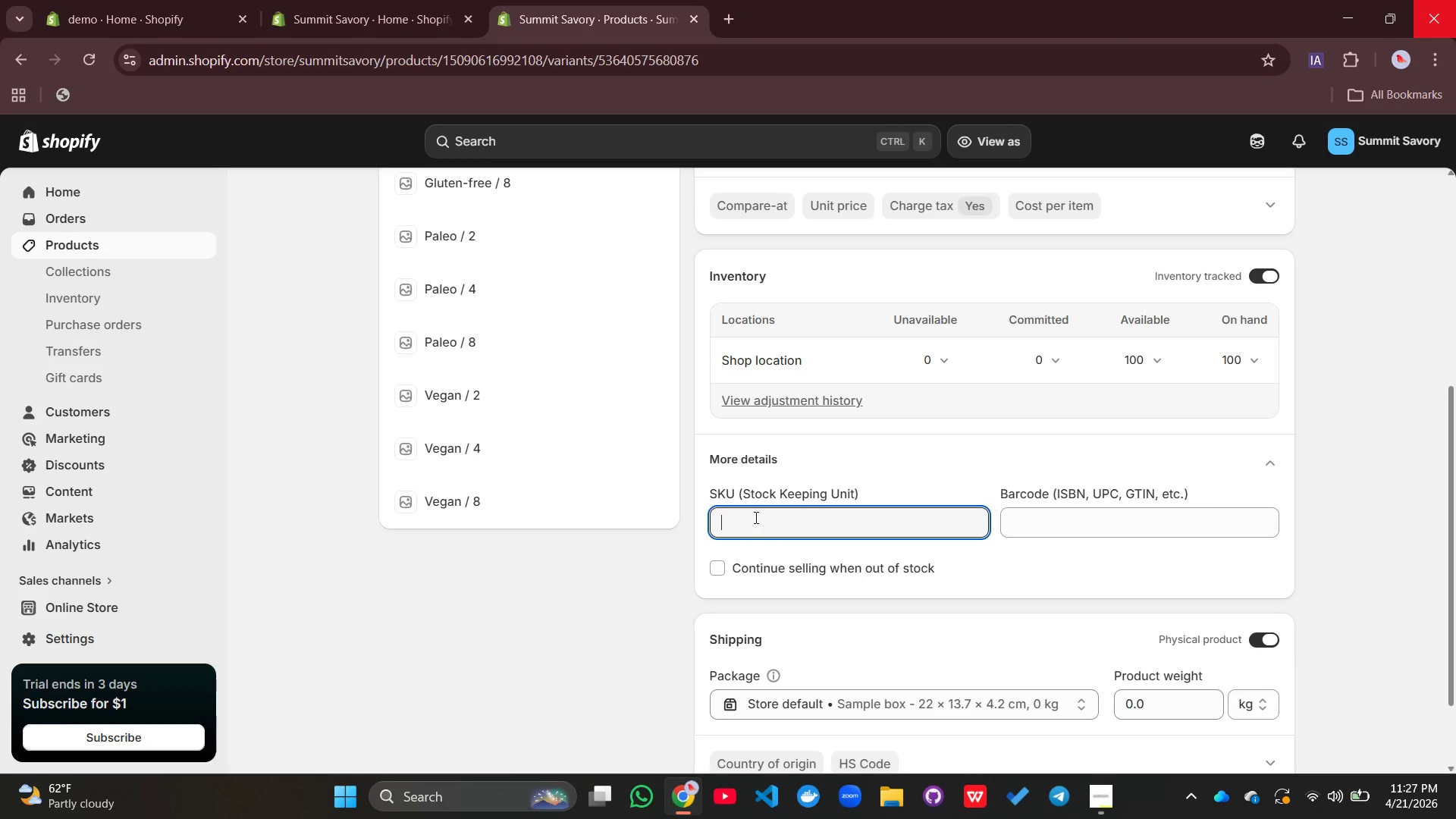 
type(AL-GF-2)
 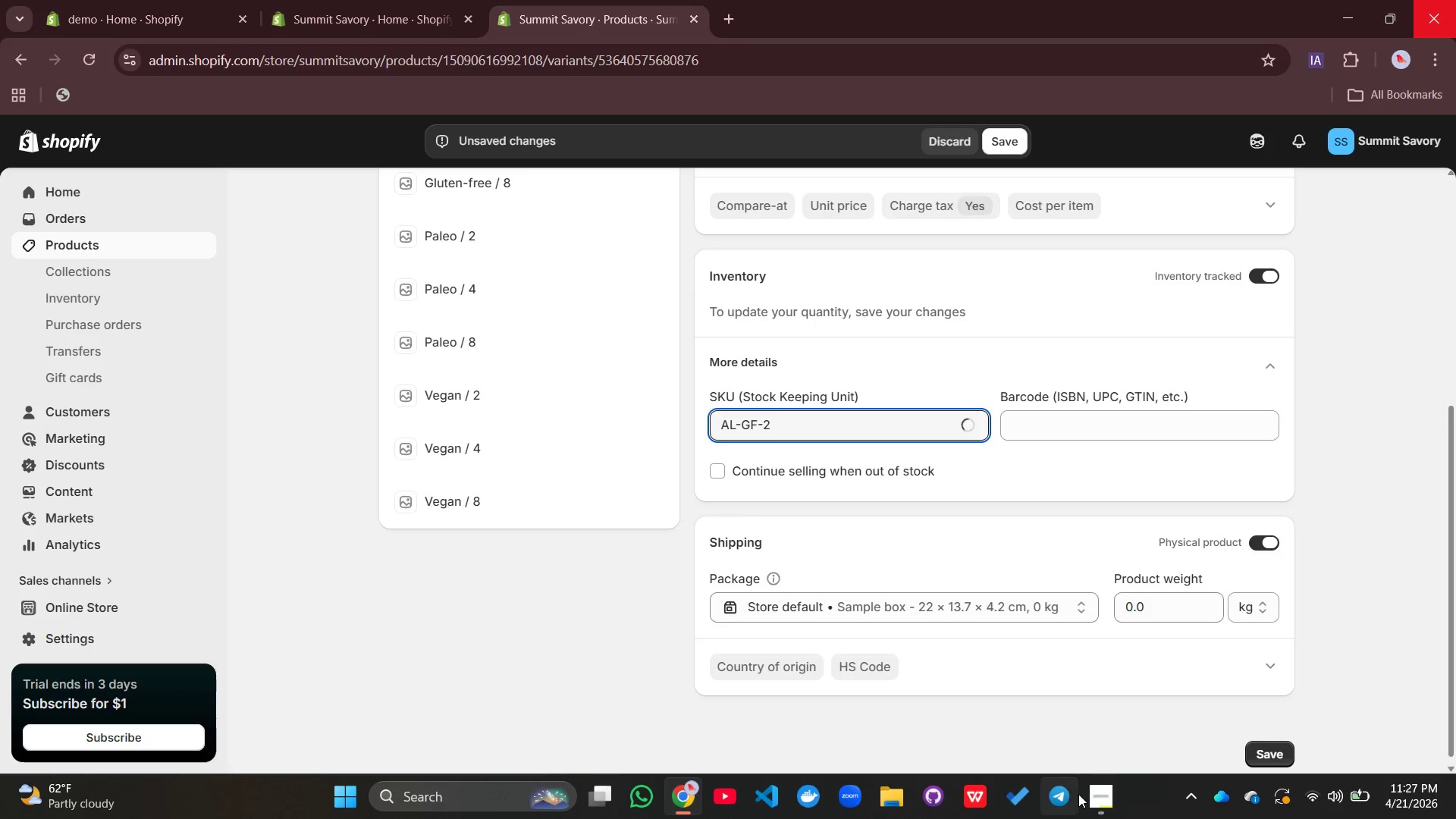 
left_click([1264, 750])
 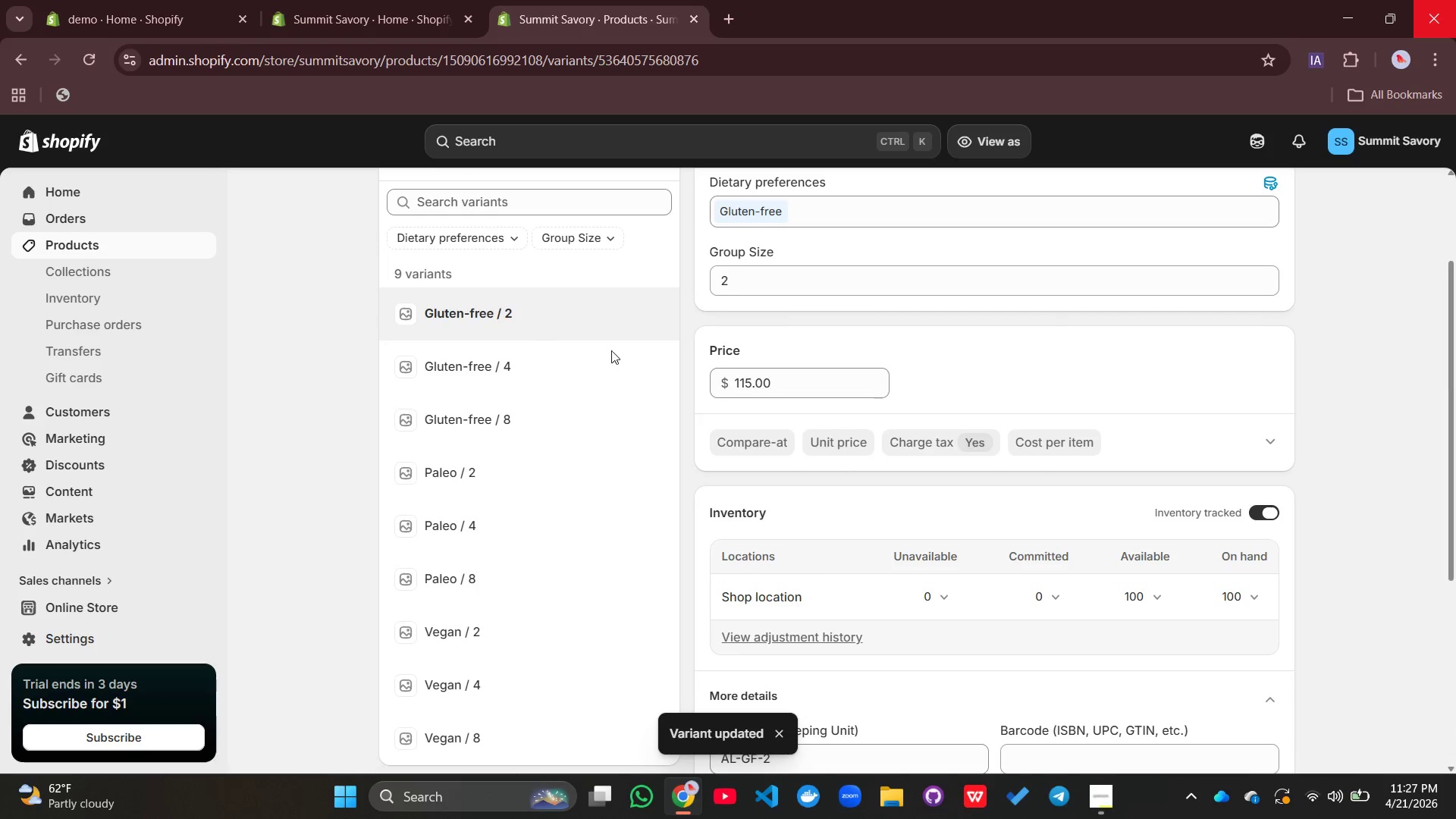 
left_click([461, 372])
 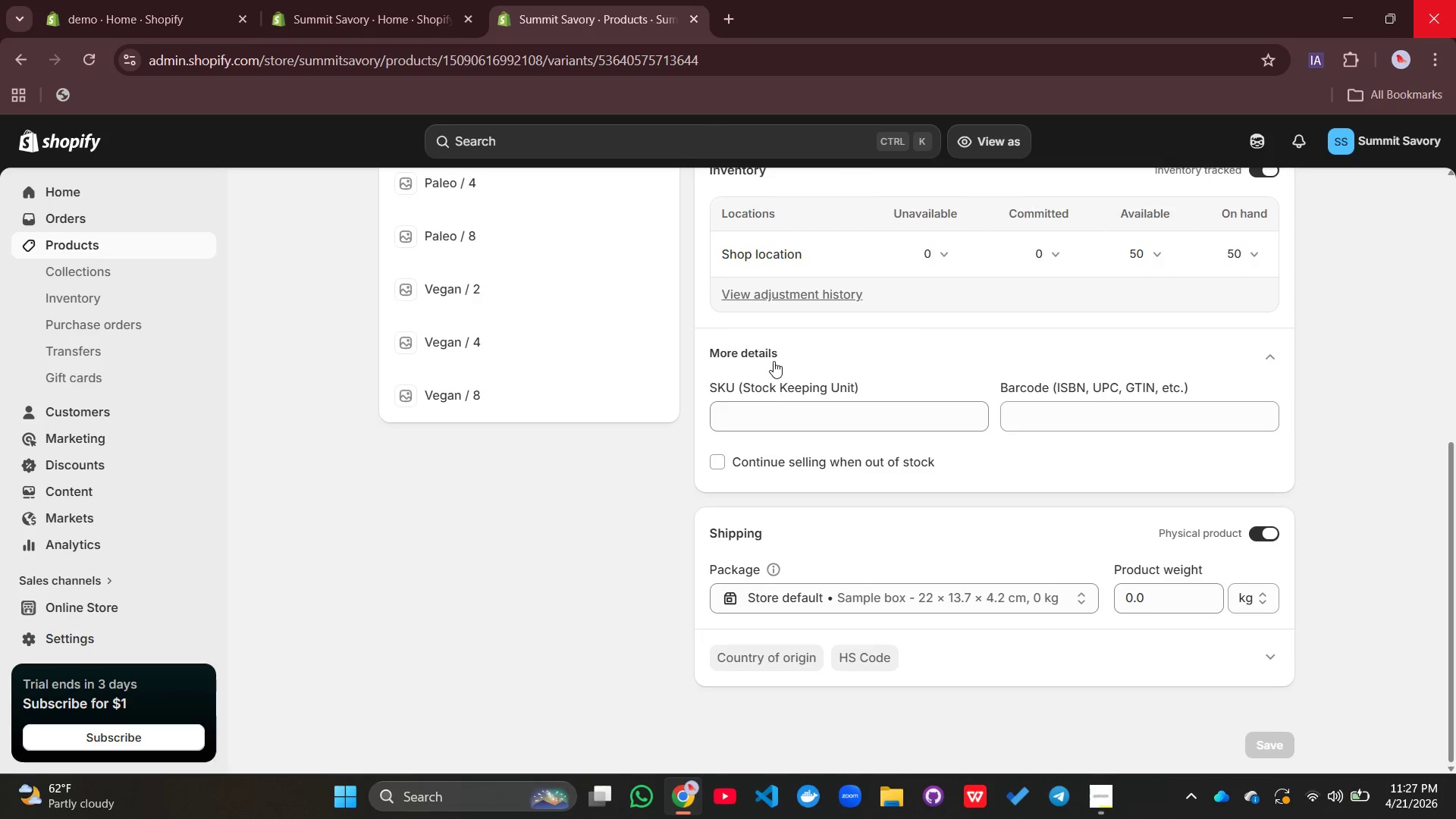 
wait(5.16)
 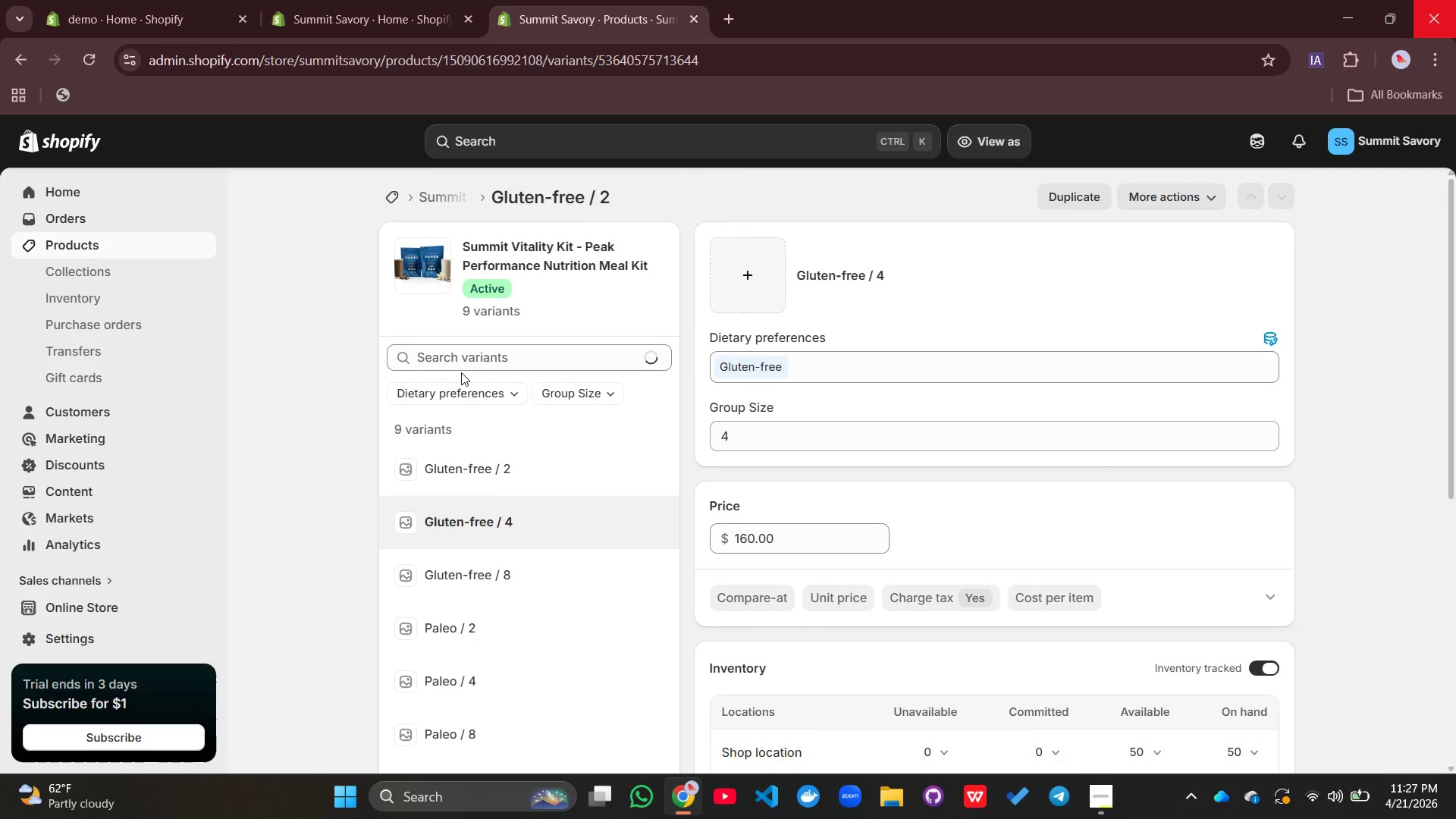 
left_click([766, 418])
 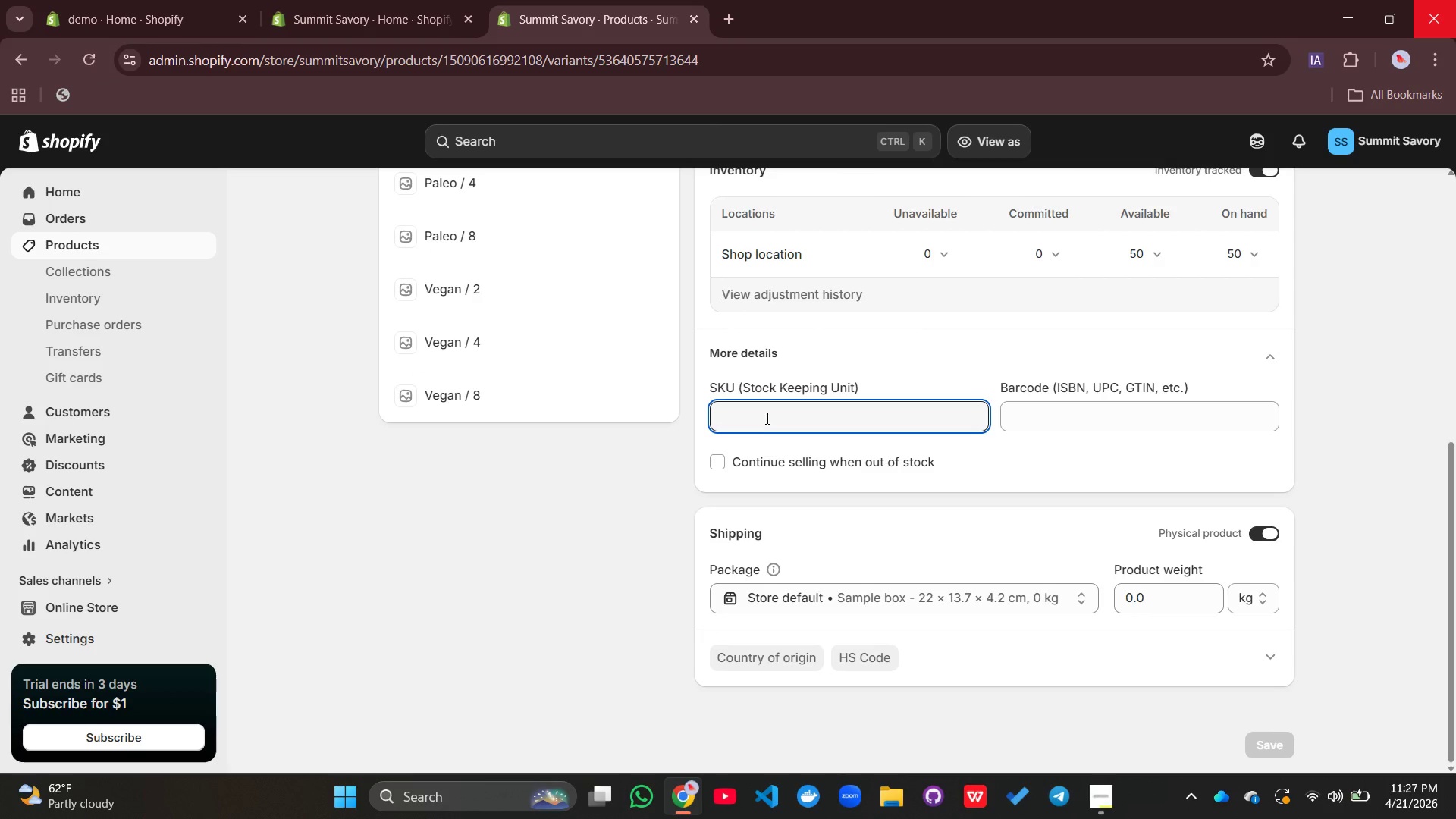 
type(AL-GF-4)
 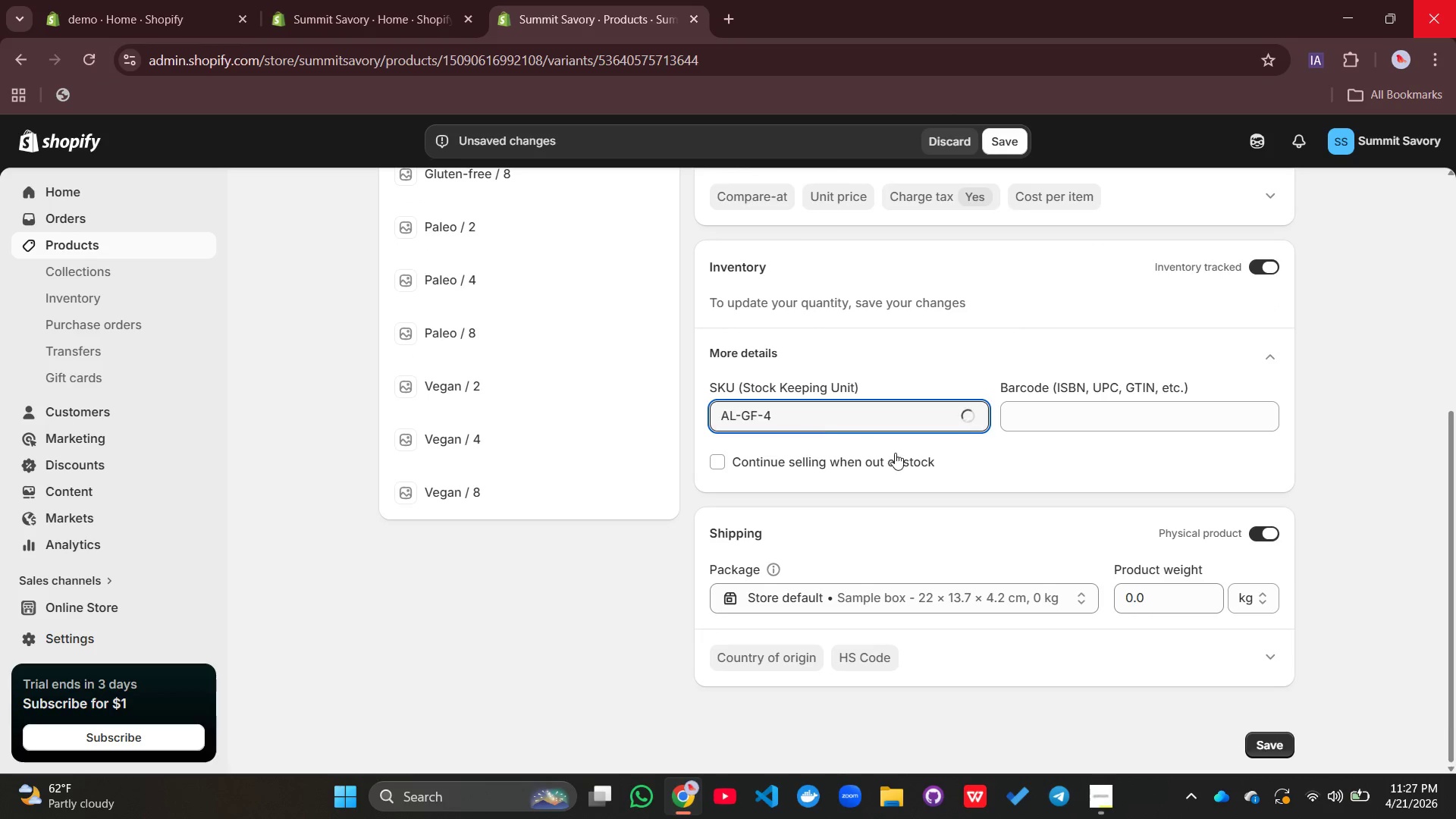 
left_click([1251, 738])
 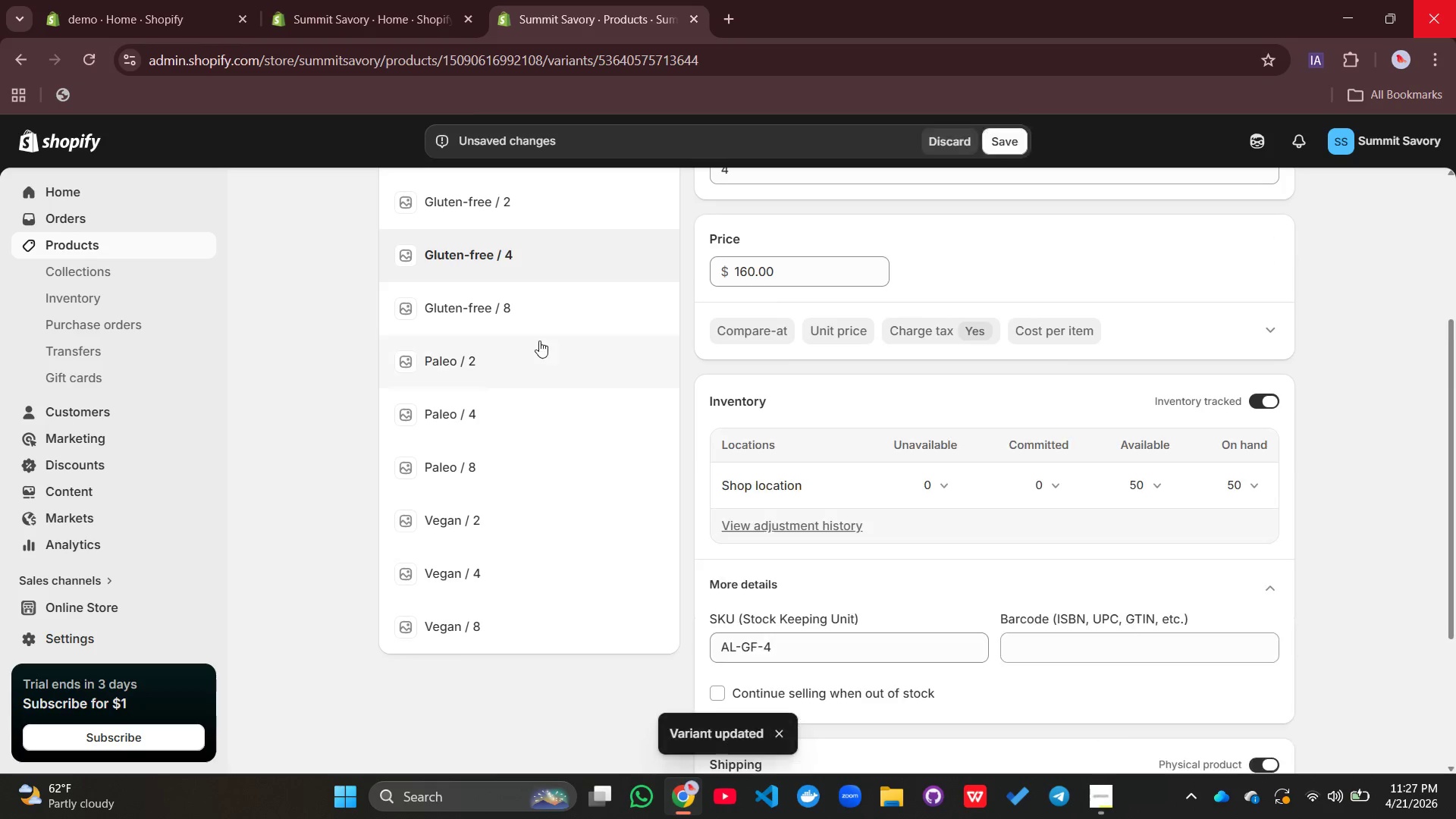 
left_click([500, 309])
 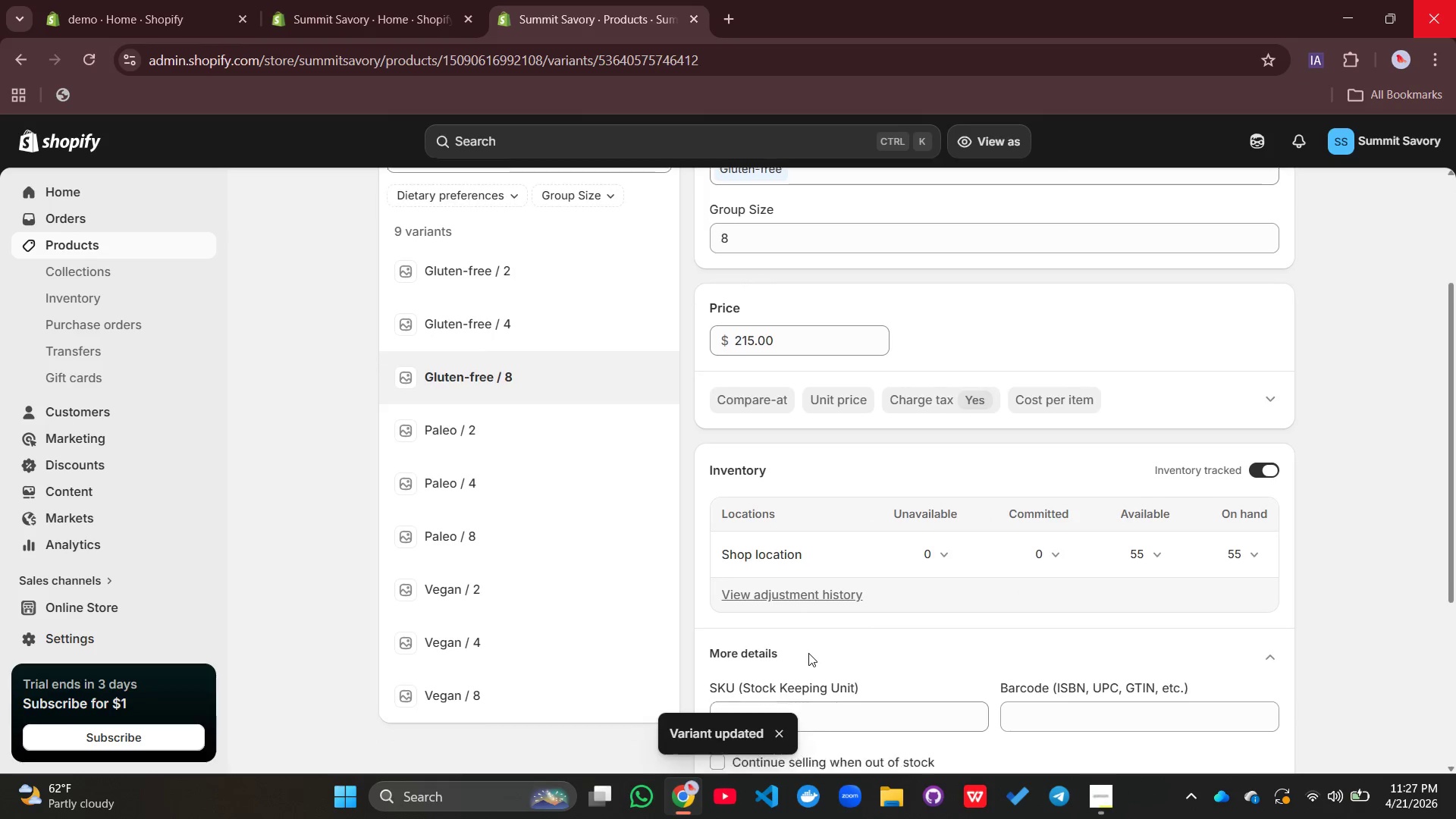 
left_click([774, 566])
 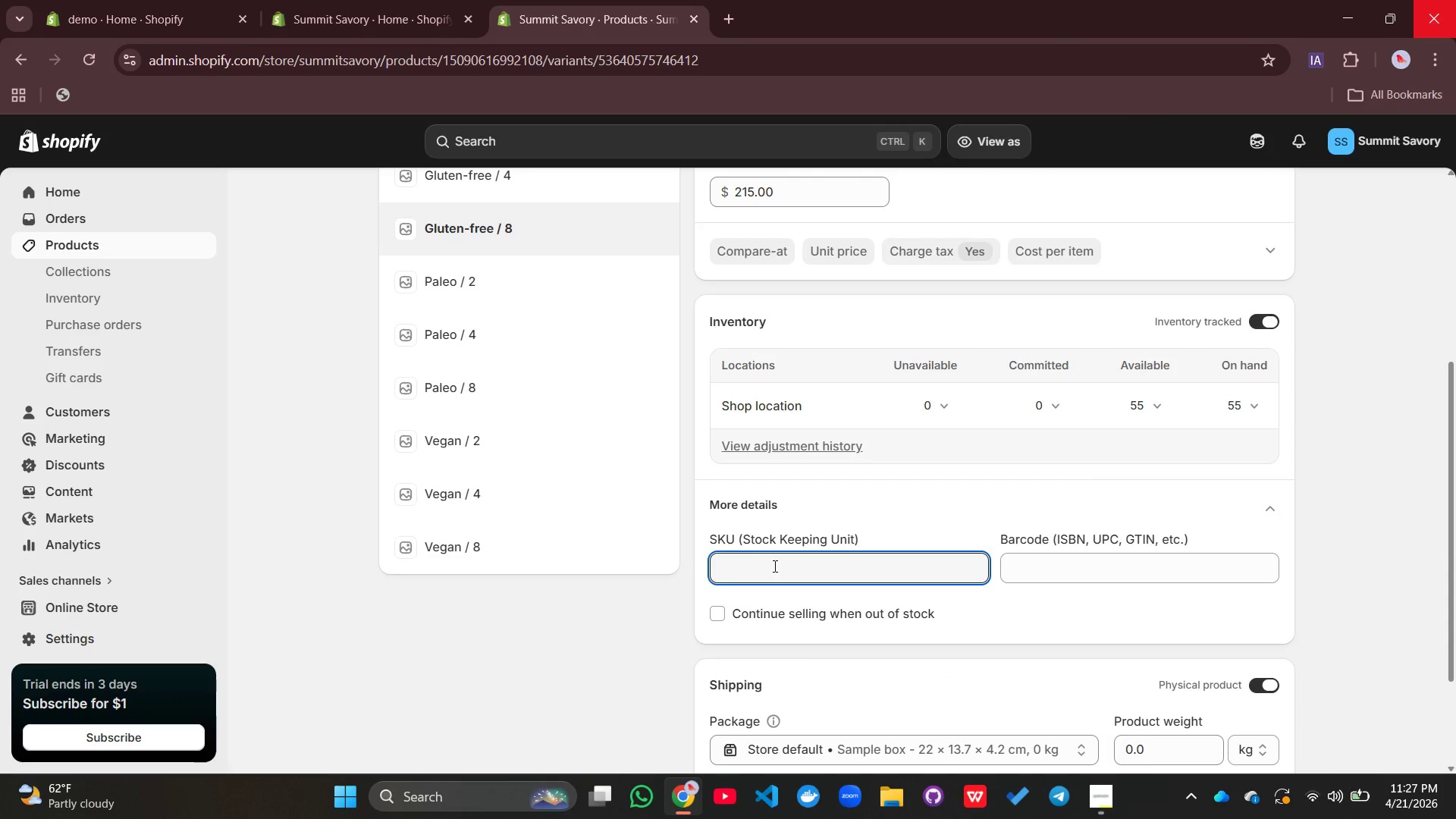 
type(Al)
key(Backspace)
type(L-GF-8)
 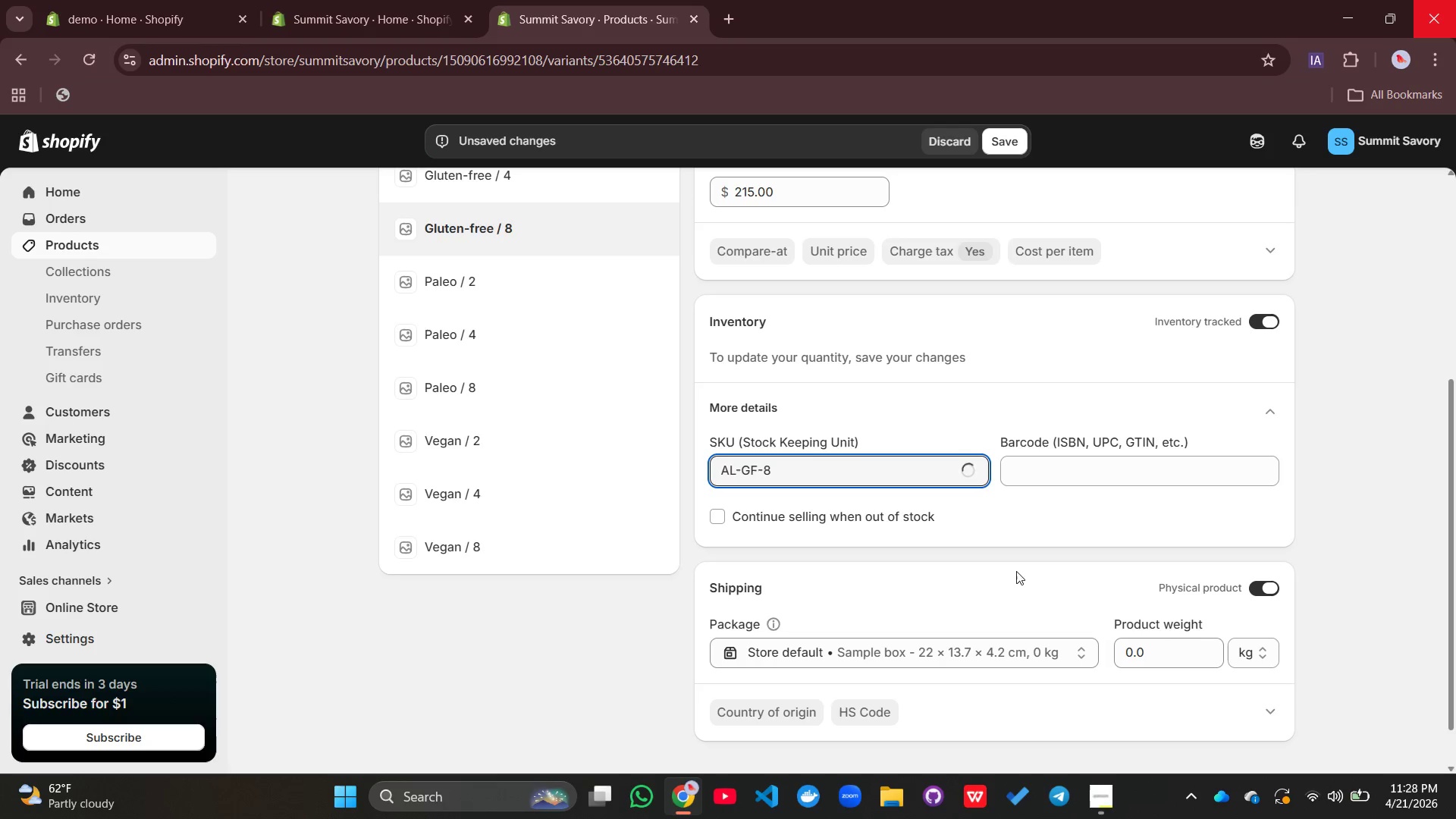 
mouse_move([926, 480])
 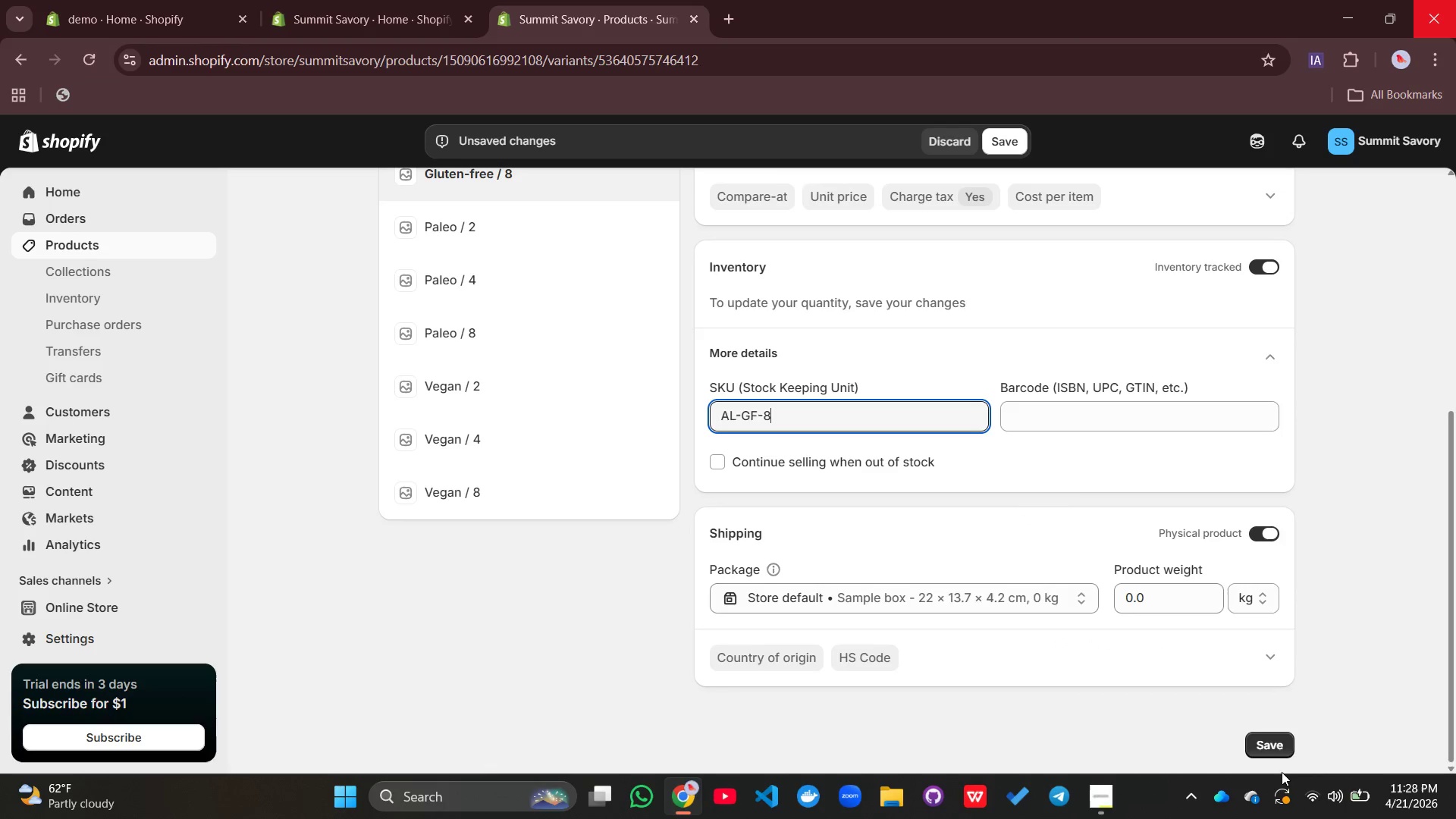 
left_click([1269, 741])
 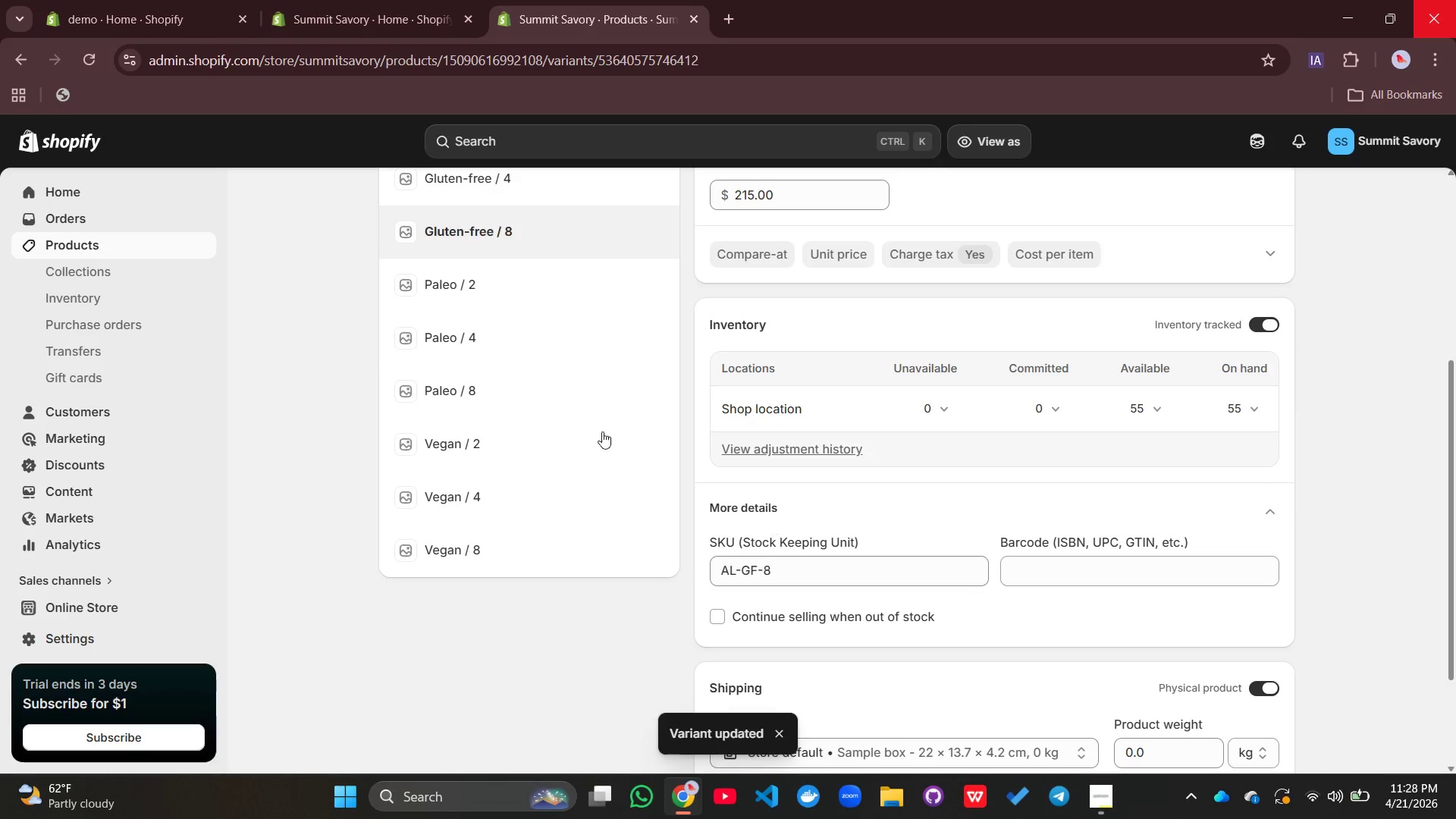 
left_click([453, 282])
 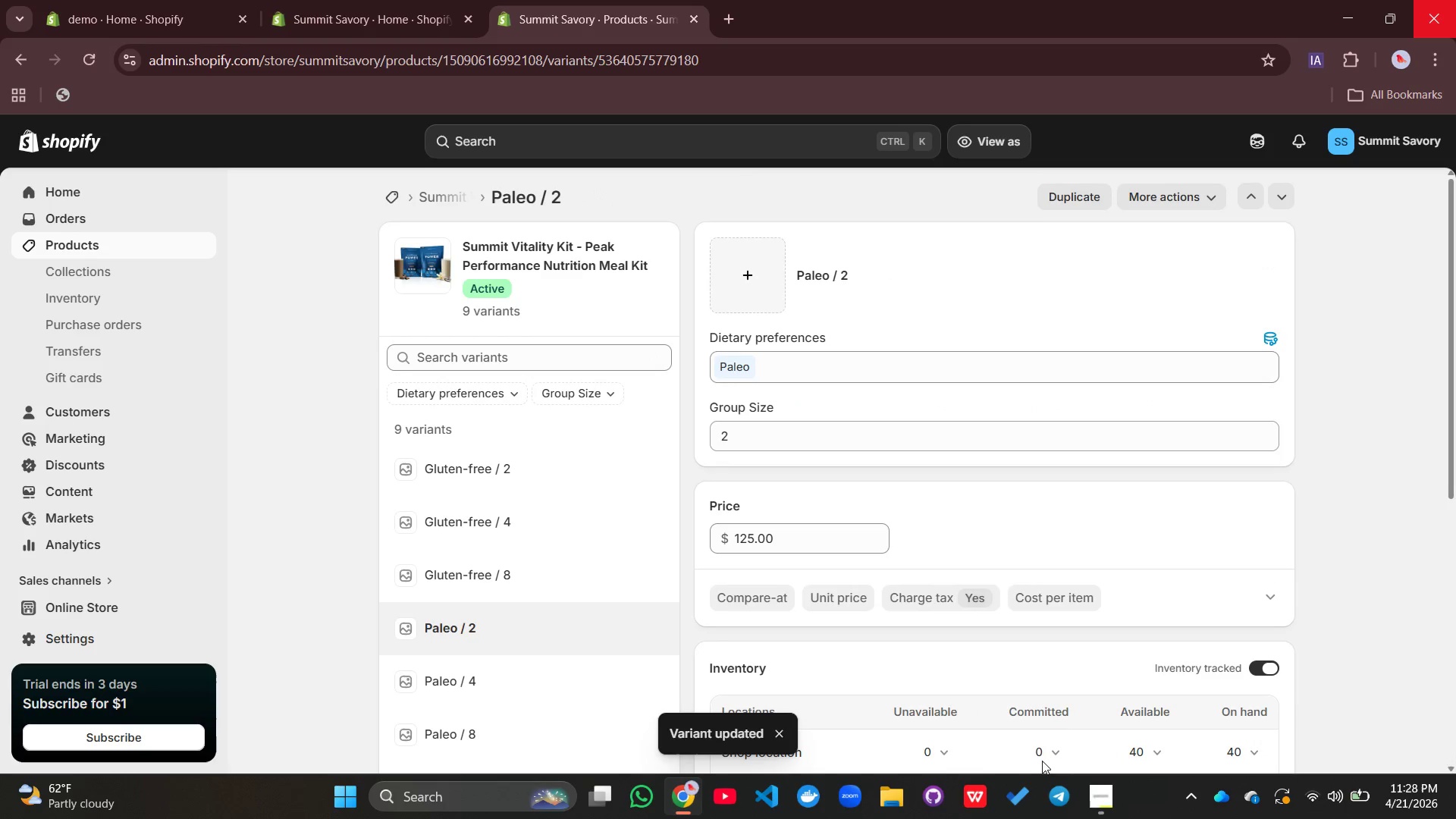 
left_click([1103, 802])